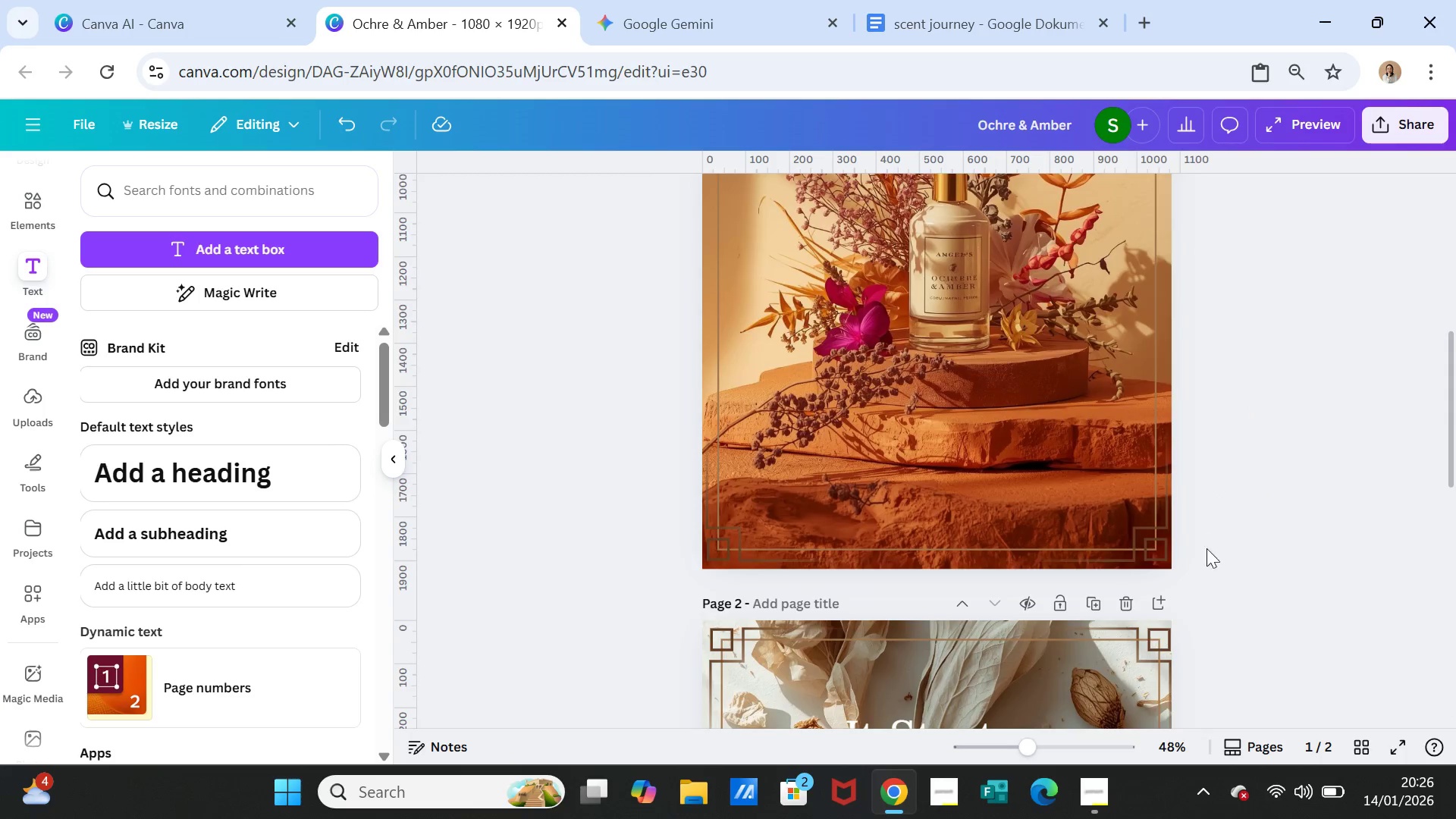 
scroll: coordinate [1209, 561], scroll_direction: down, amount: 2.0
 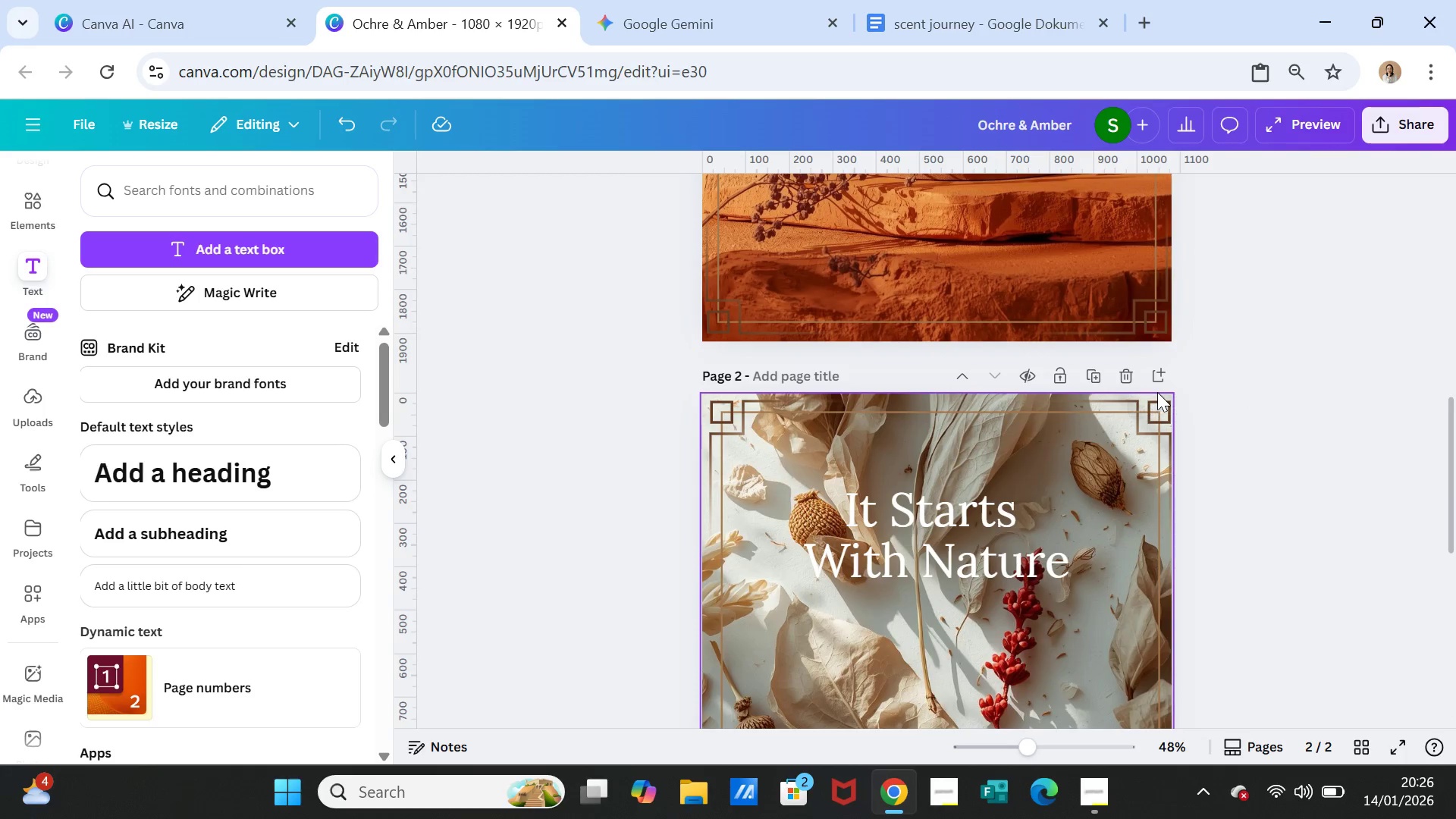 
left_click([1155, 394])
 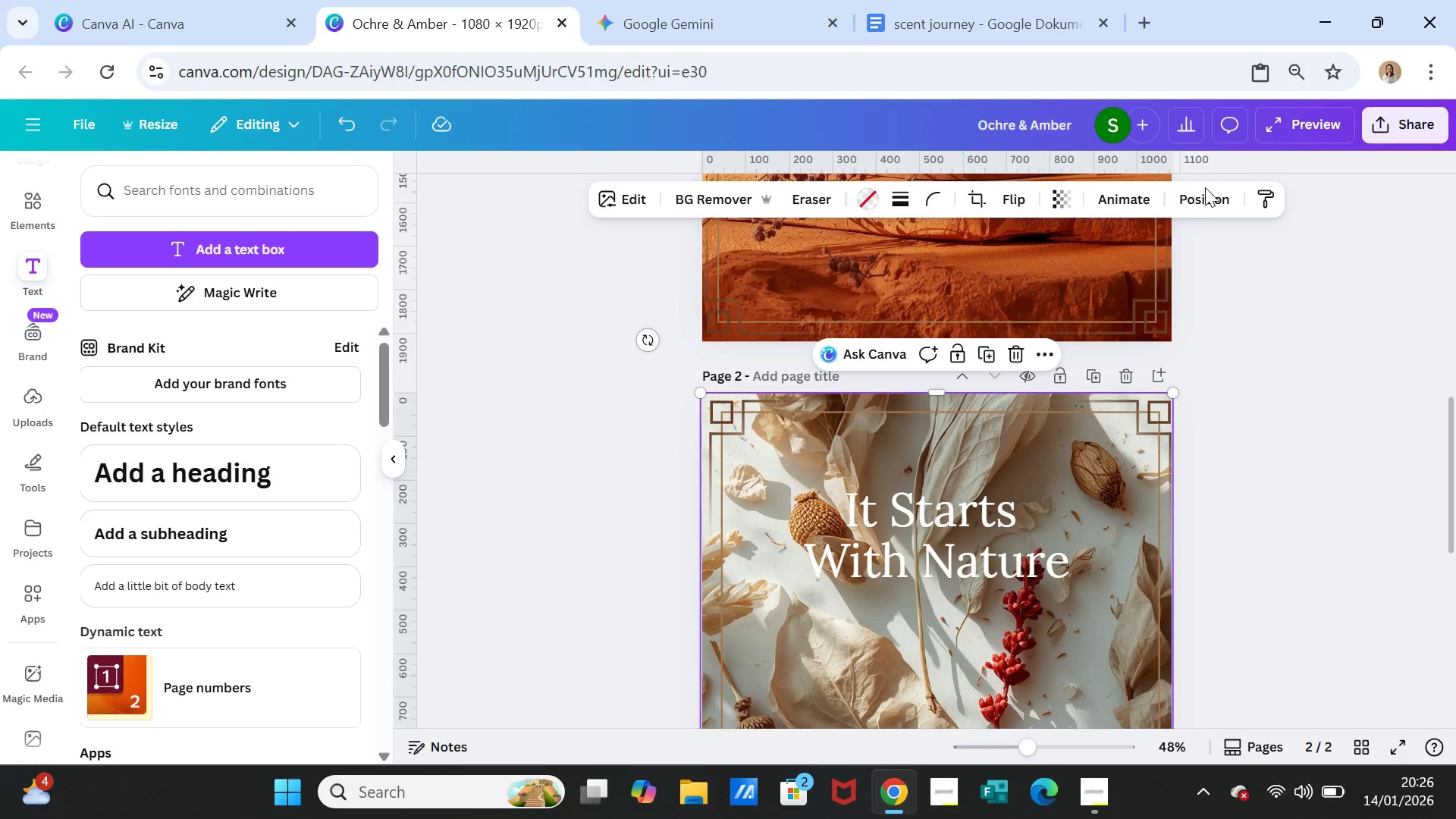 
left_click([1060, 190])
 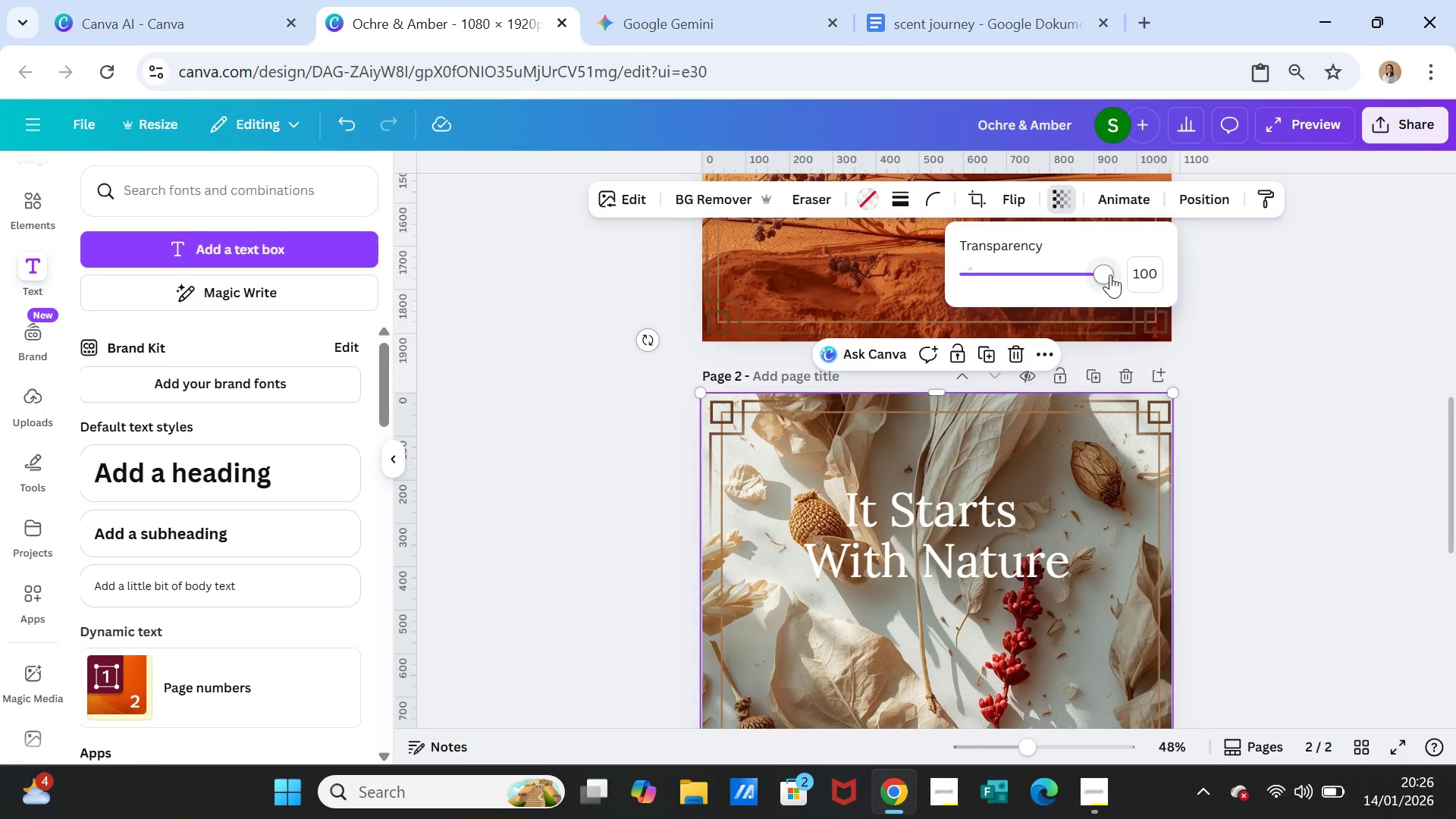 
left_click_drag(start_coordinate=[1106, 275], to_coordinate=[1053, 278])
 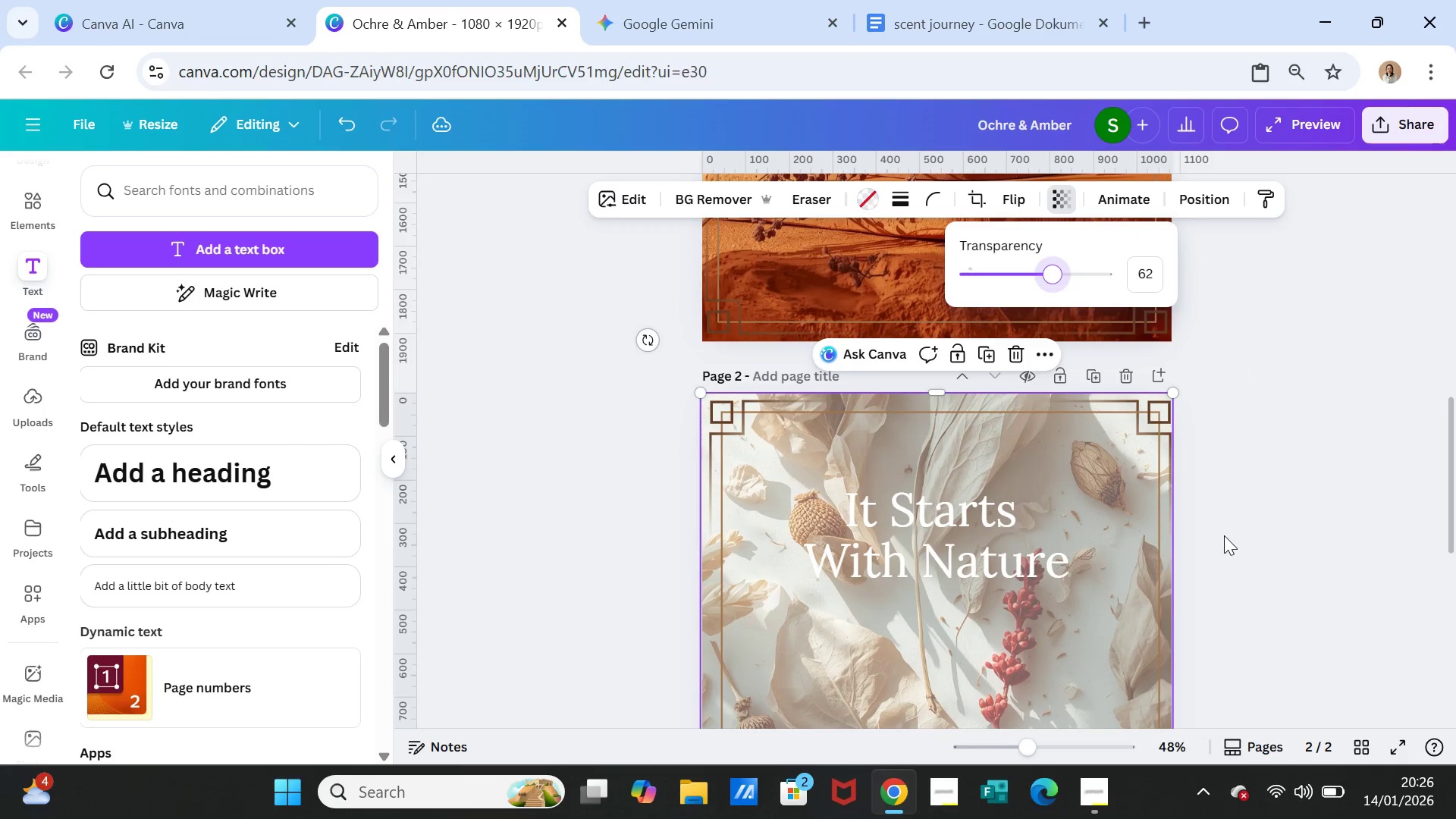 
left_click([1225, 536])
 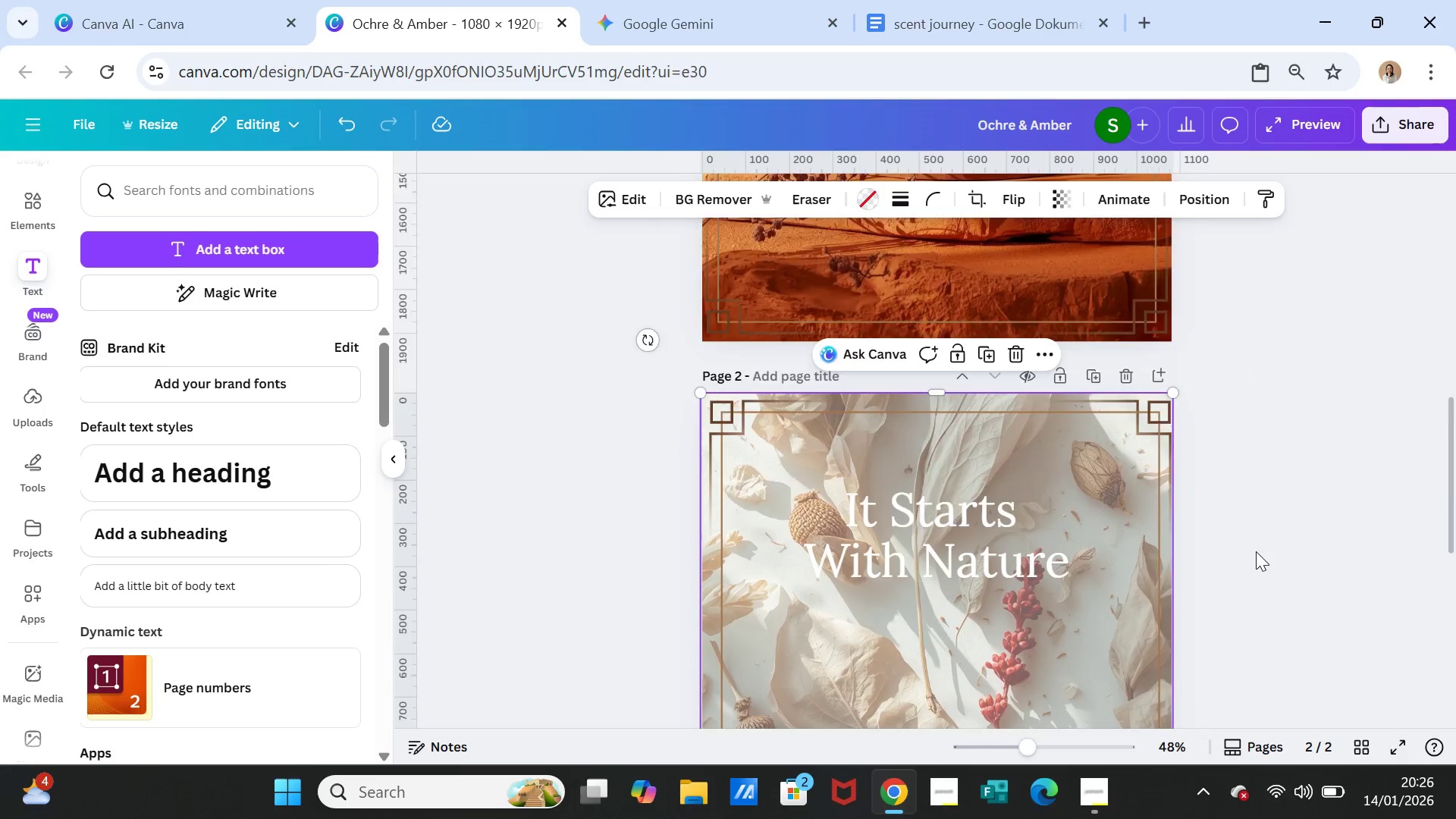 
scroll: coordinate [1256, 551], scroll_direction: down, amount: 2.0
 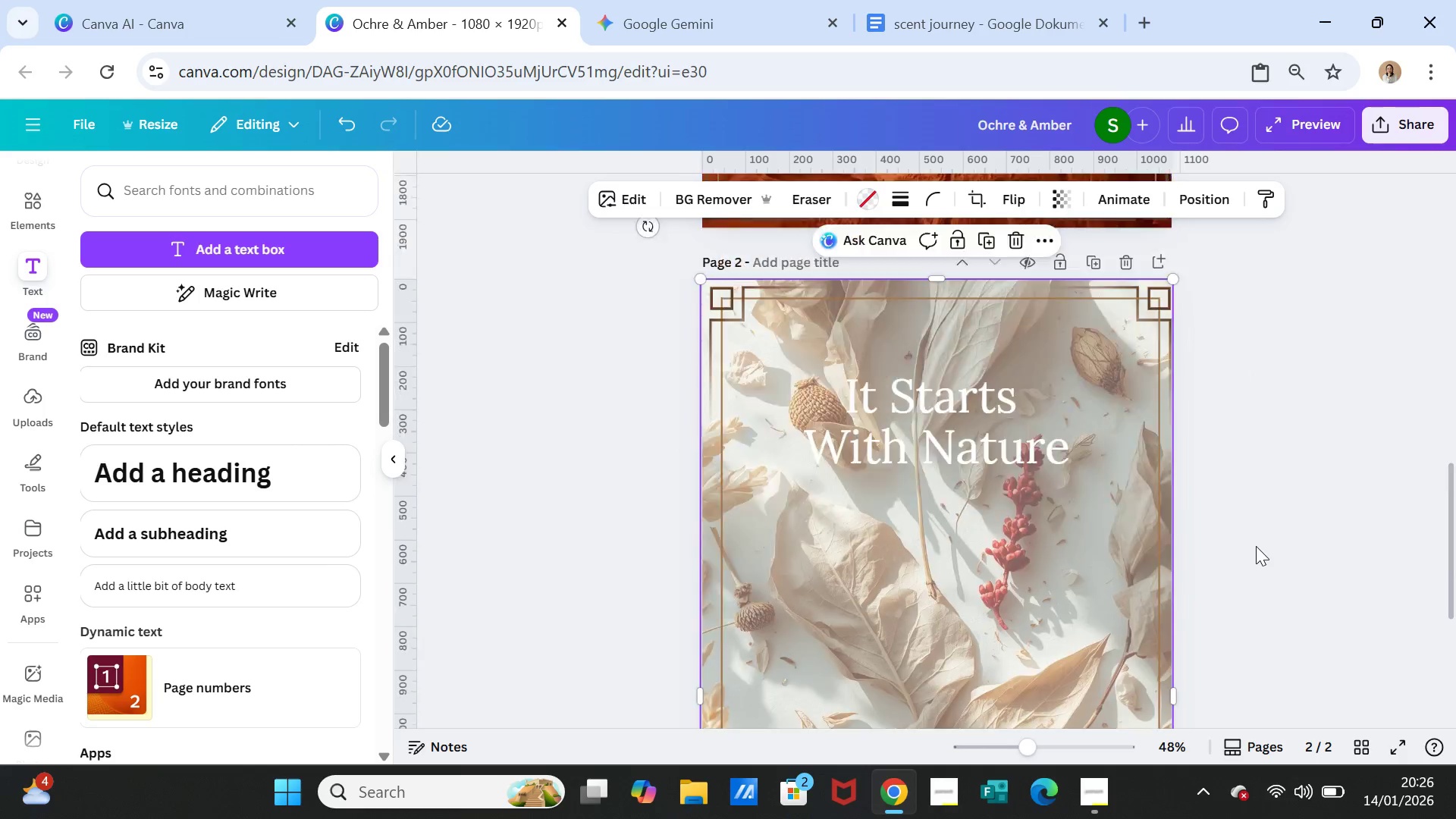 
scroll: coordinate [1256, 546], scroll_direction: up, amount: 8.0
 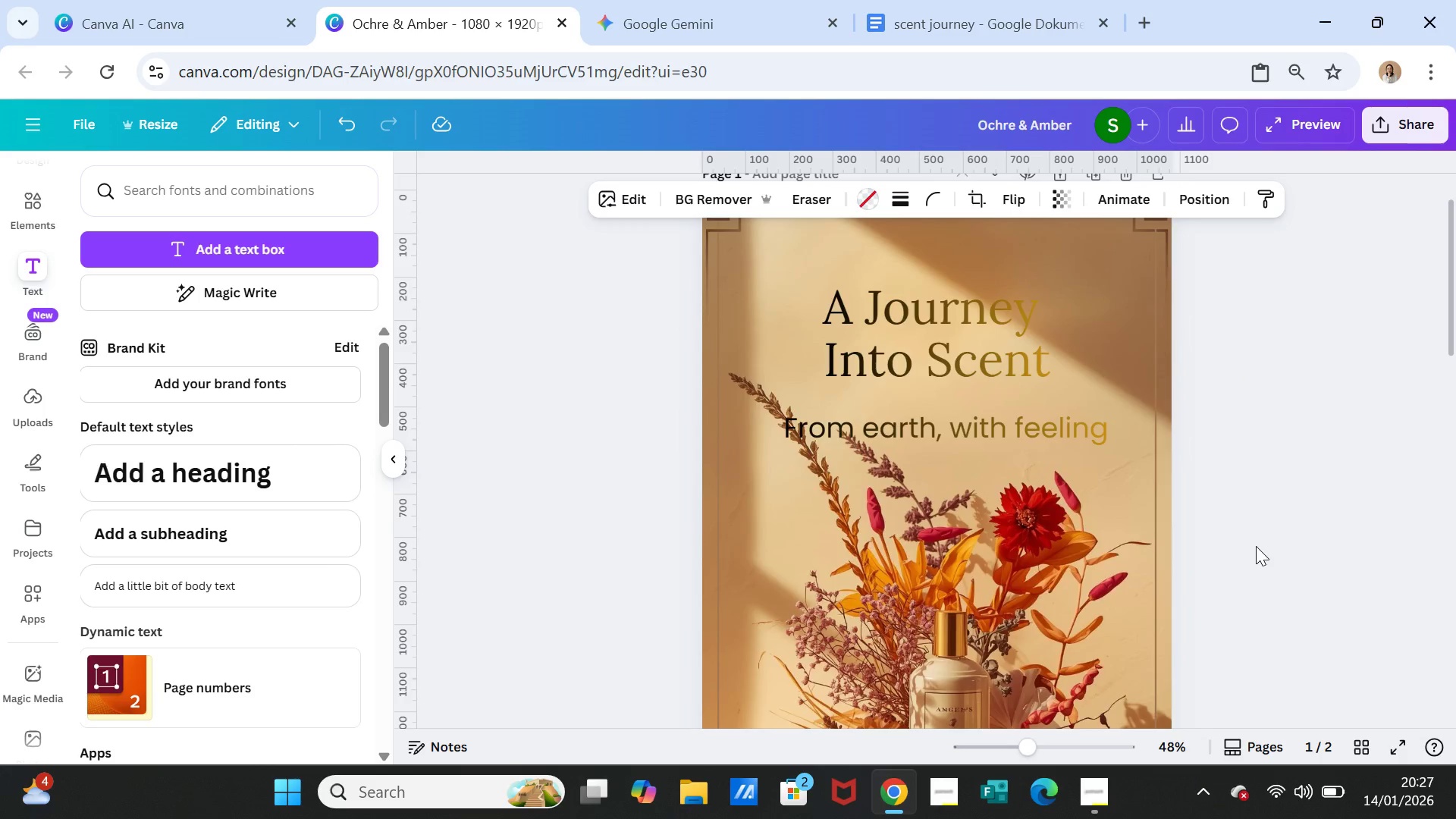 
scroll: coordinate [1256, 546], scroll_direction: down, amount: 7.0
 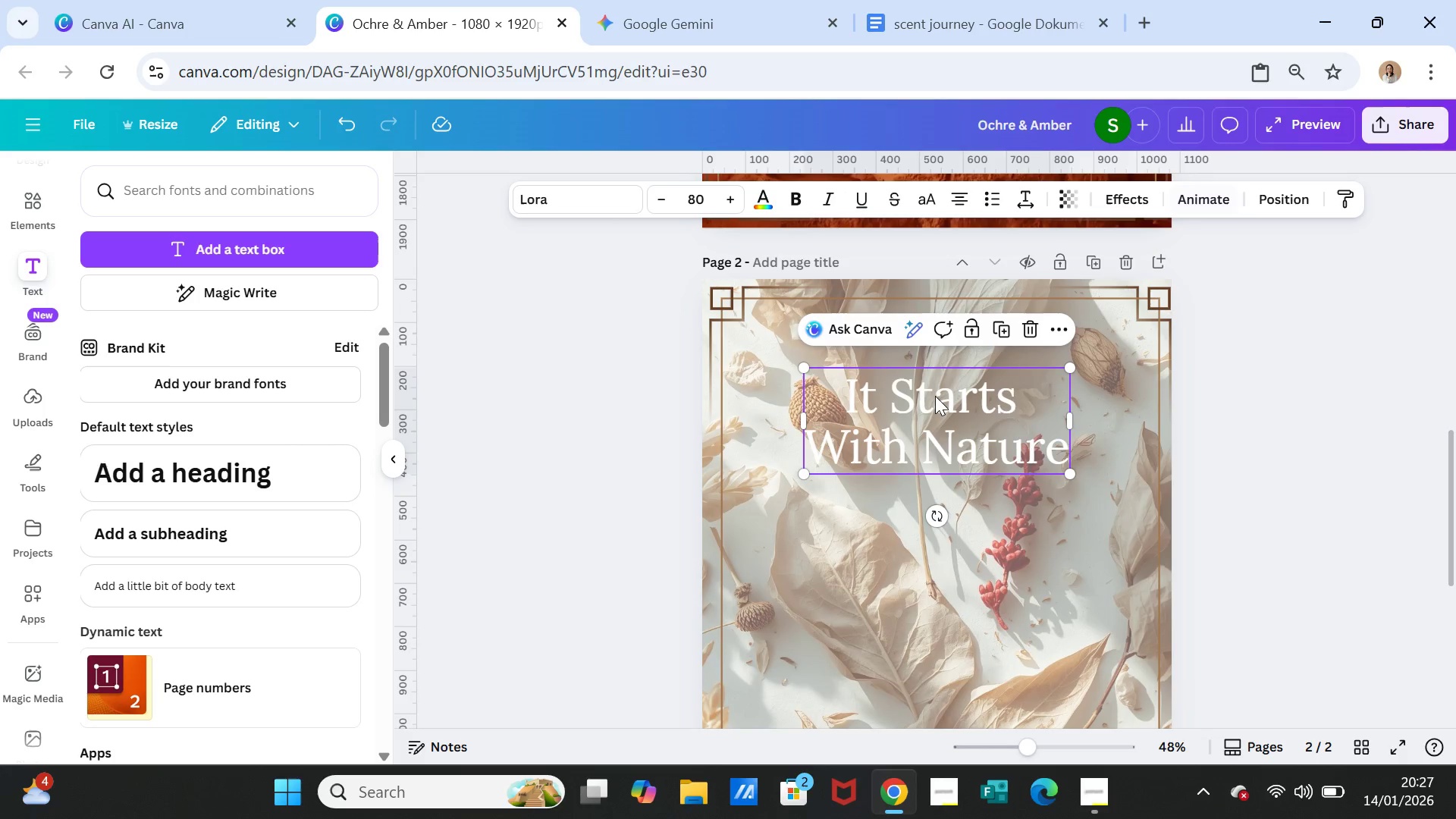 
double_click([935, 396])
 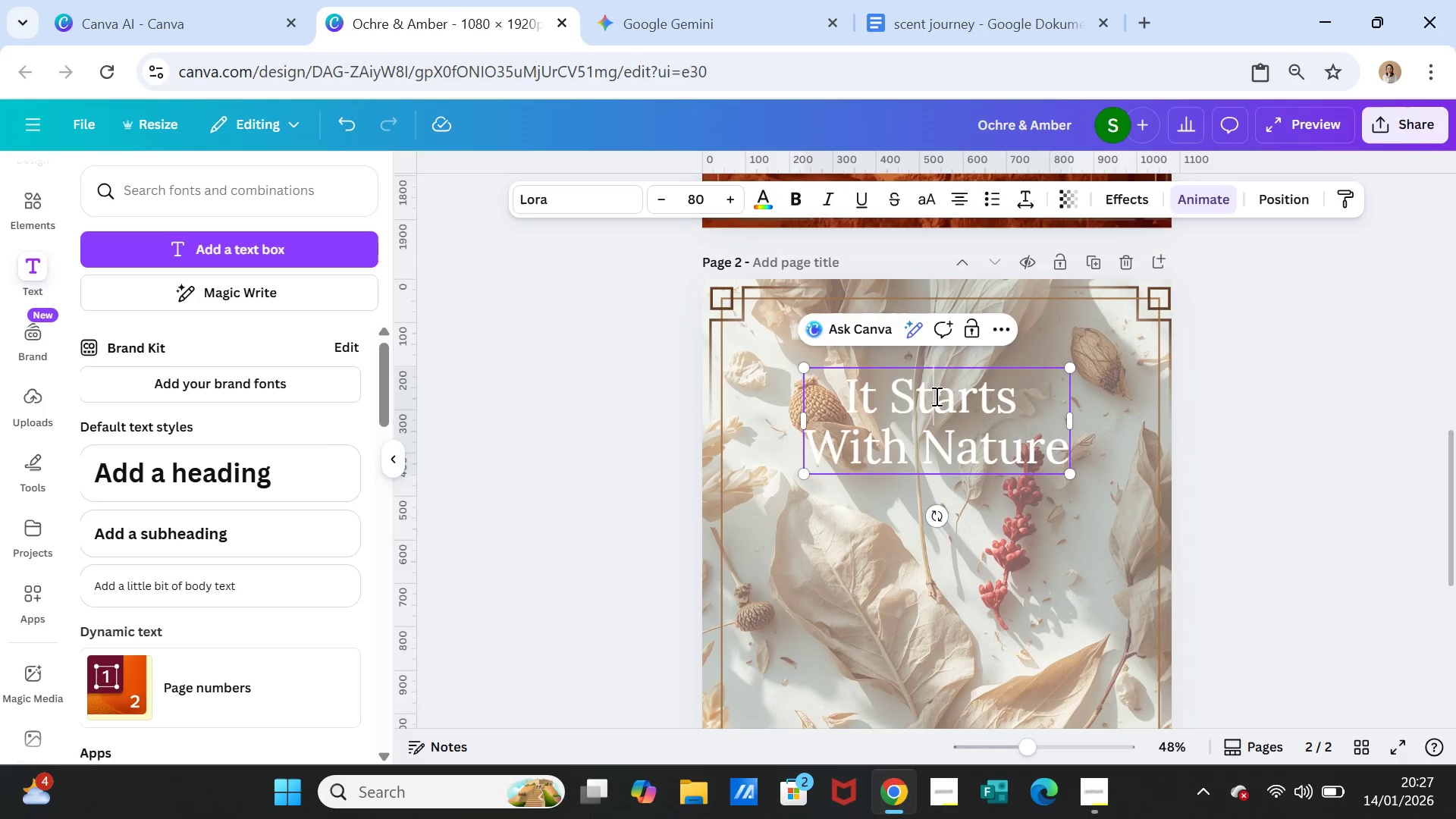 
triple_click([935, 396])
 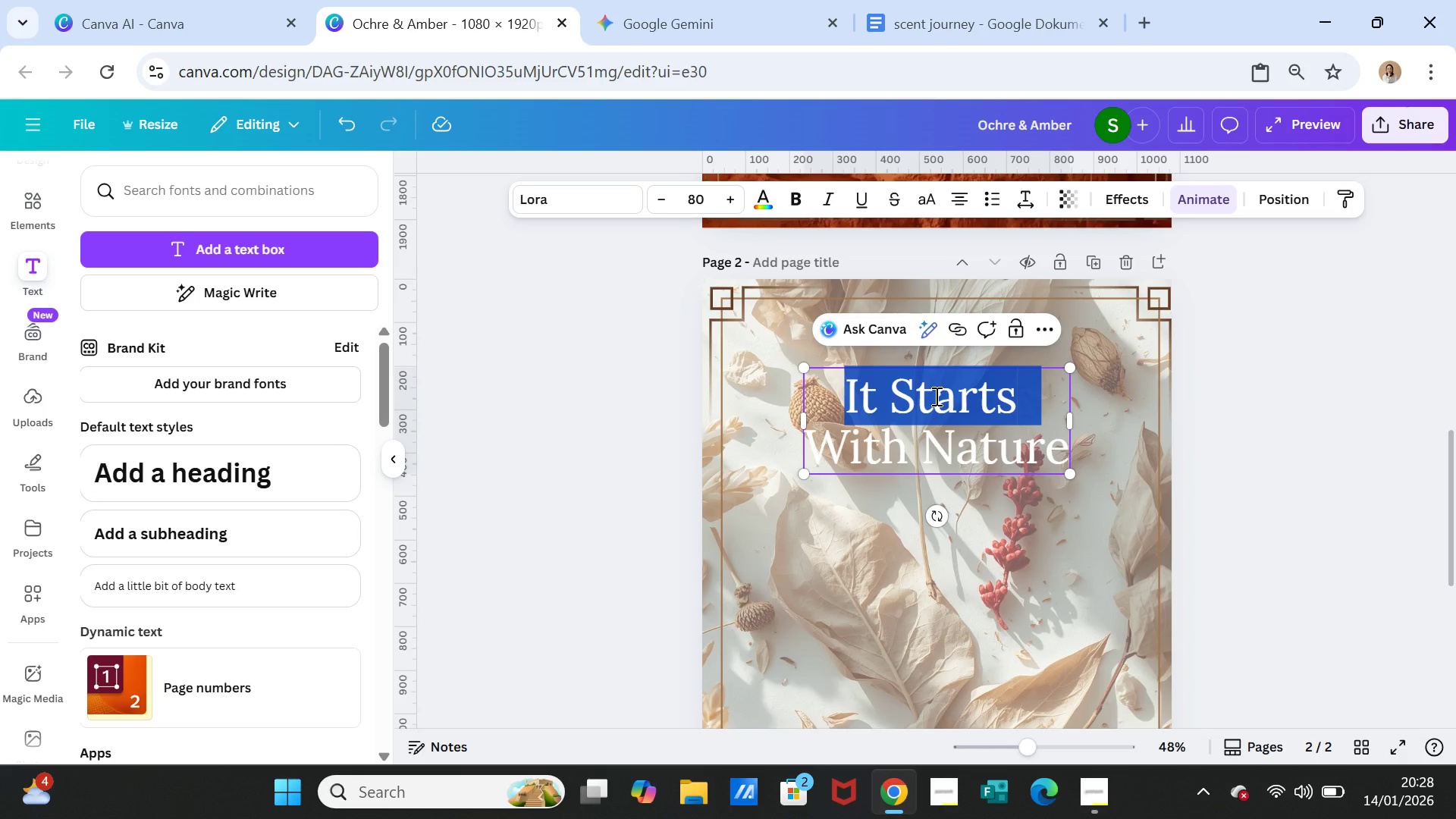 
wait(81.86)
 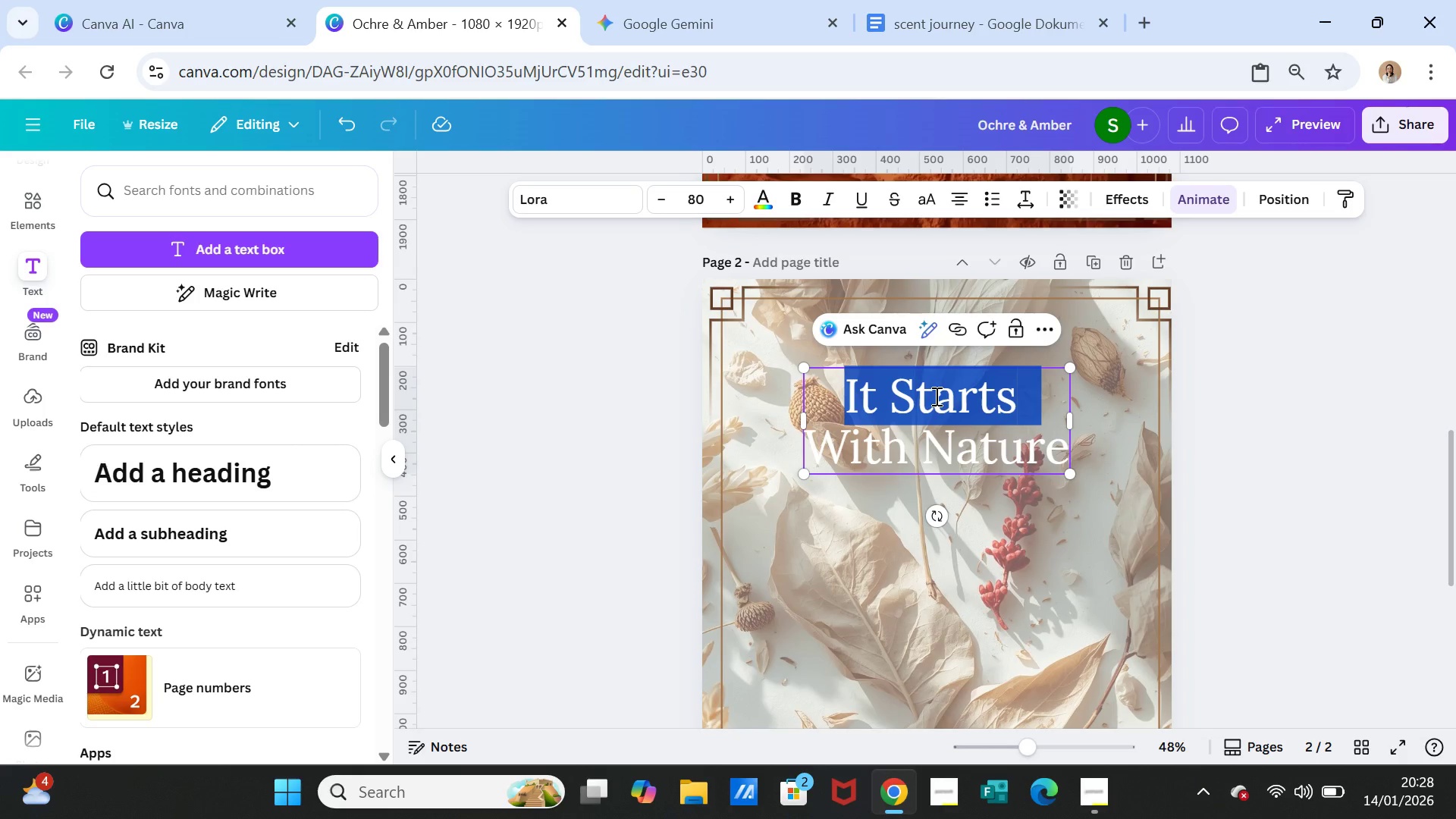 
left_click([1267, 434])
 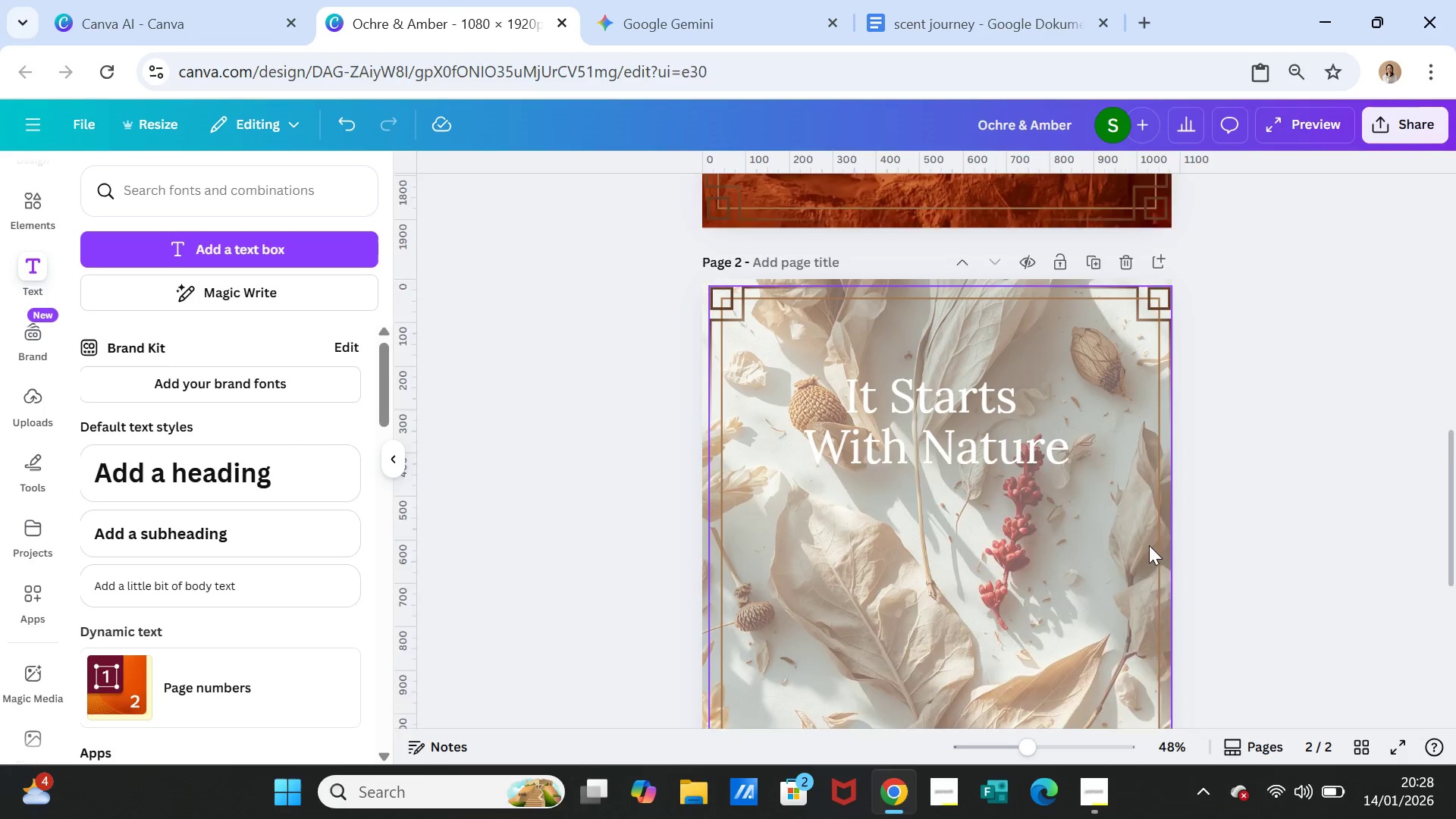 
scroll: coordinate [1149, 545], scroll_direction: down, amount: 1.0
 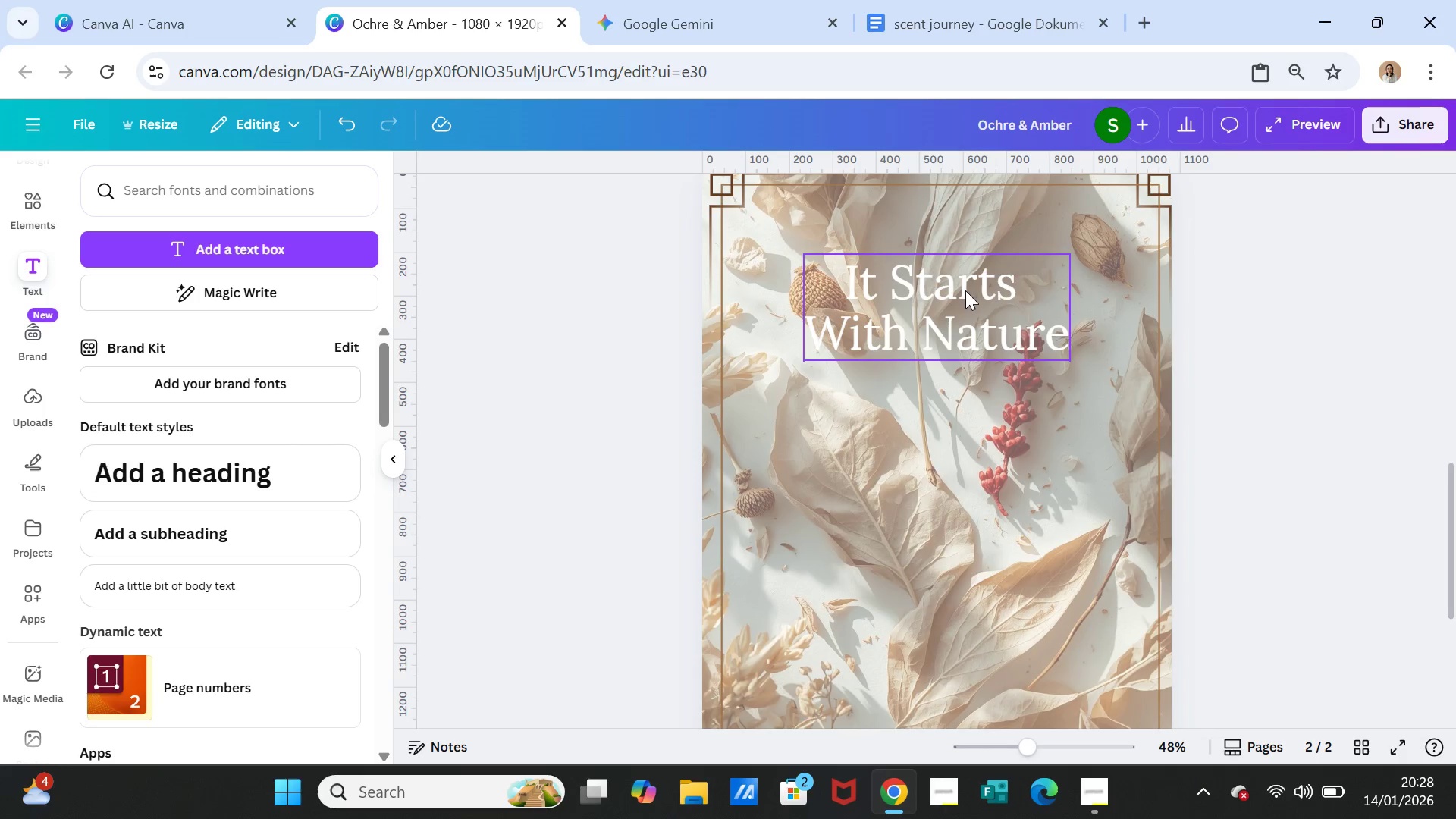 
left_click([967, 284])
 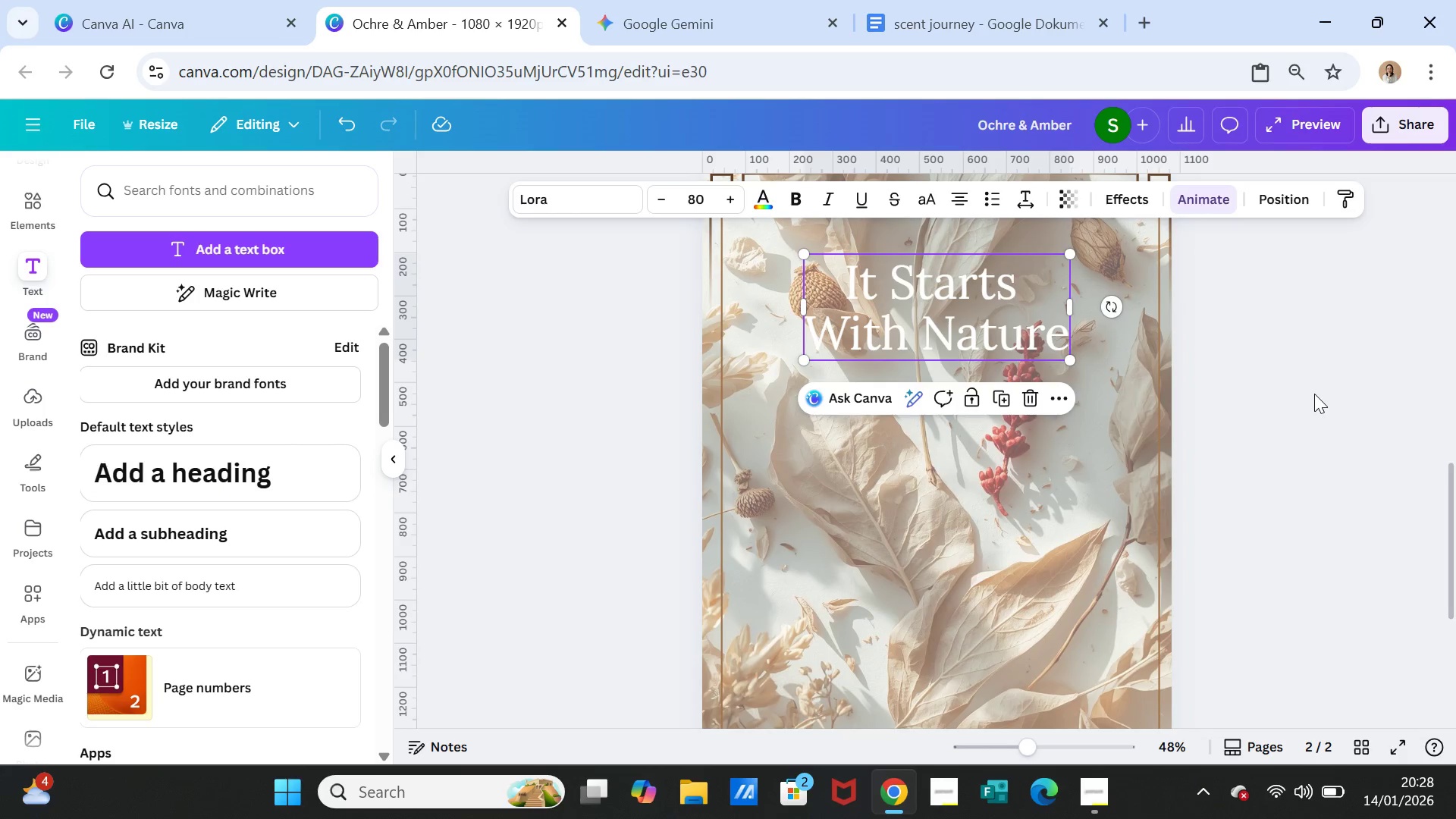 
left_click([1314, 394])
 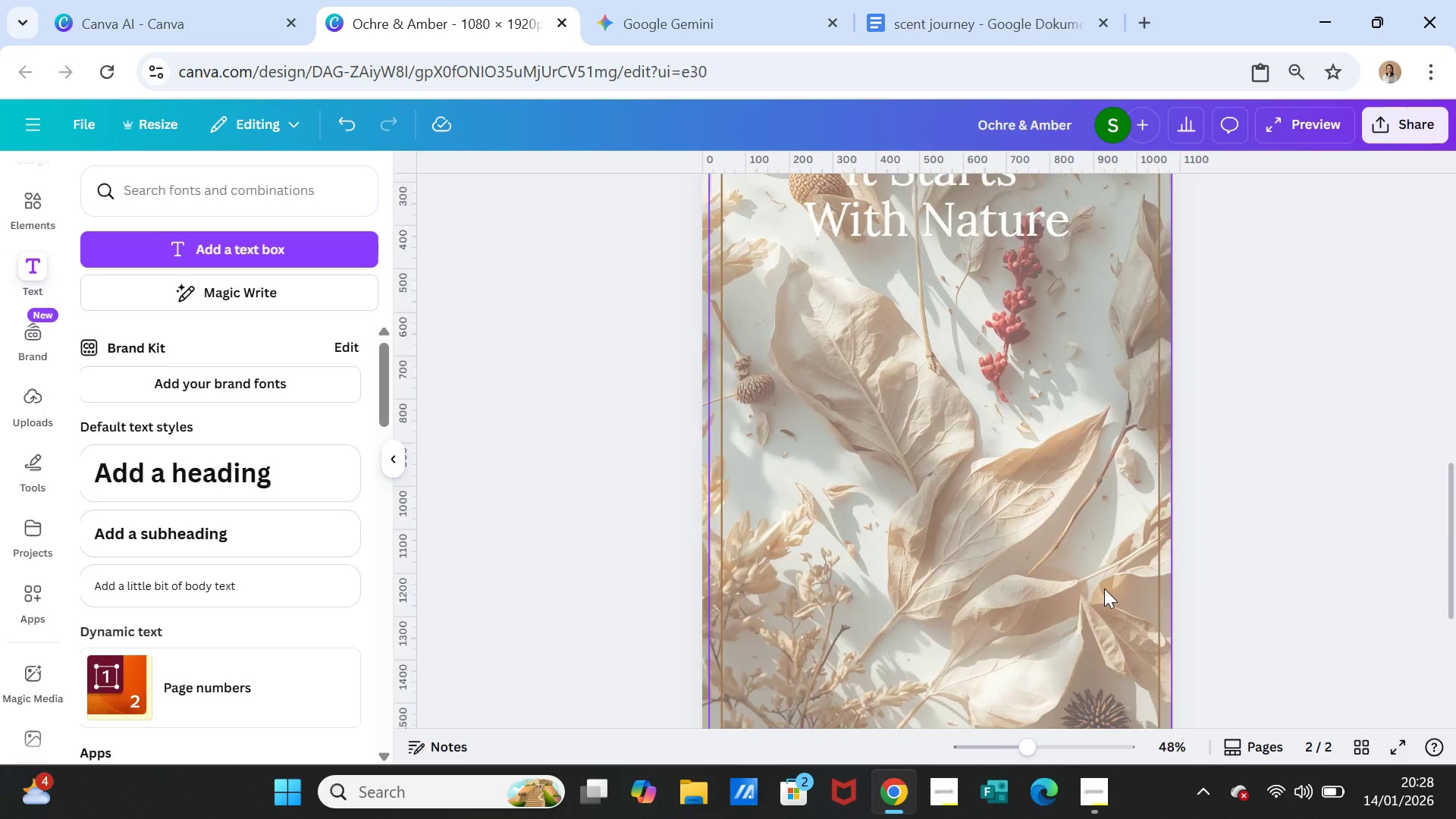 
scroll: coordinate [1104, 588], scroll_direction: down, amount: 2.0
 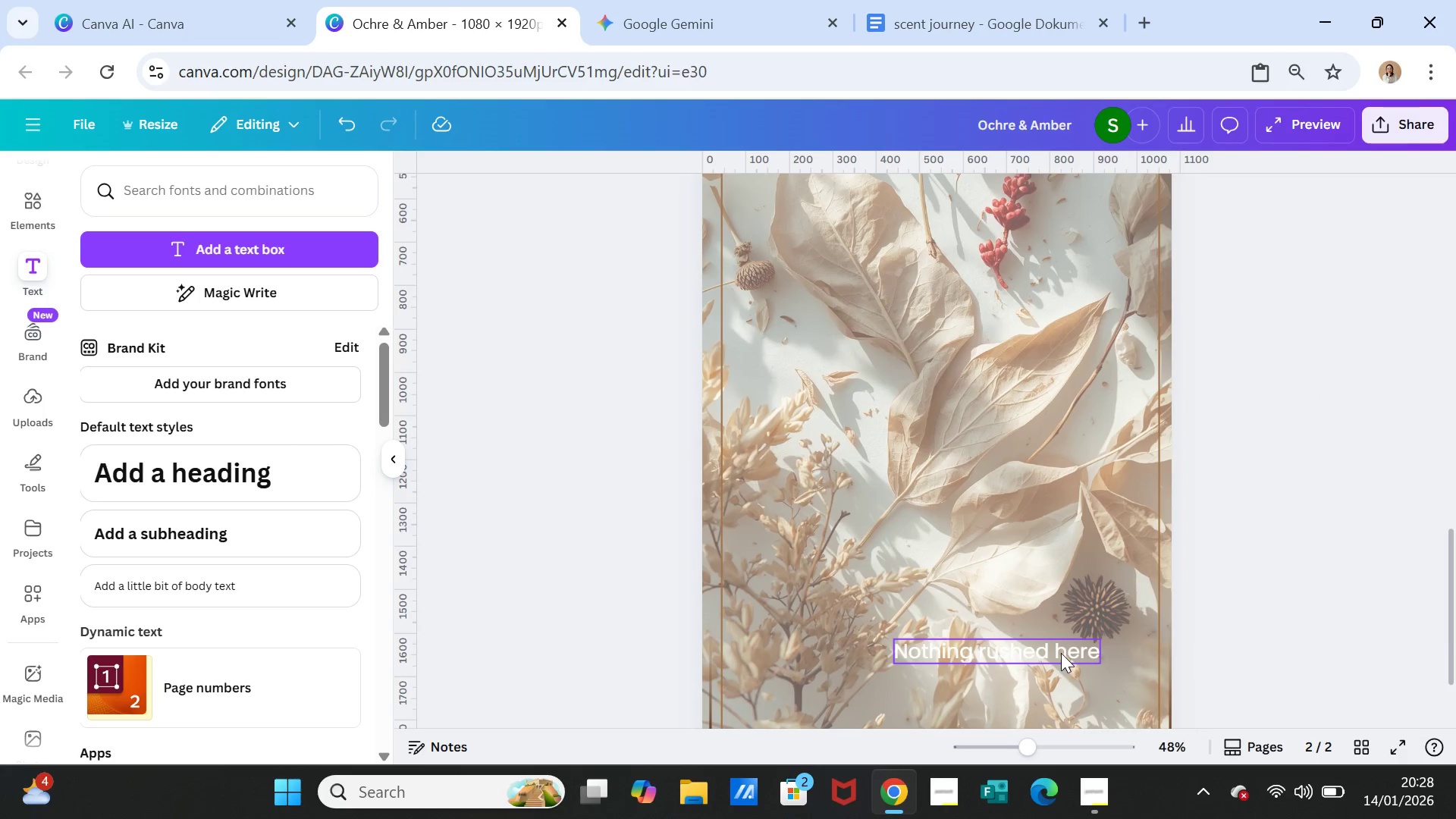 
left_click_drag(start_coordinate=[1061, 653], to_coordinate=[1002, 270])
 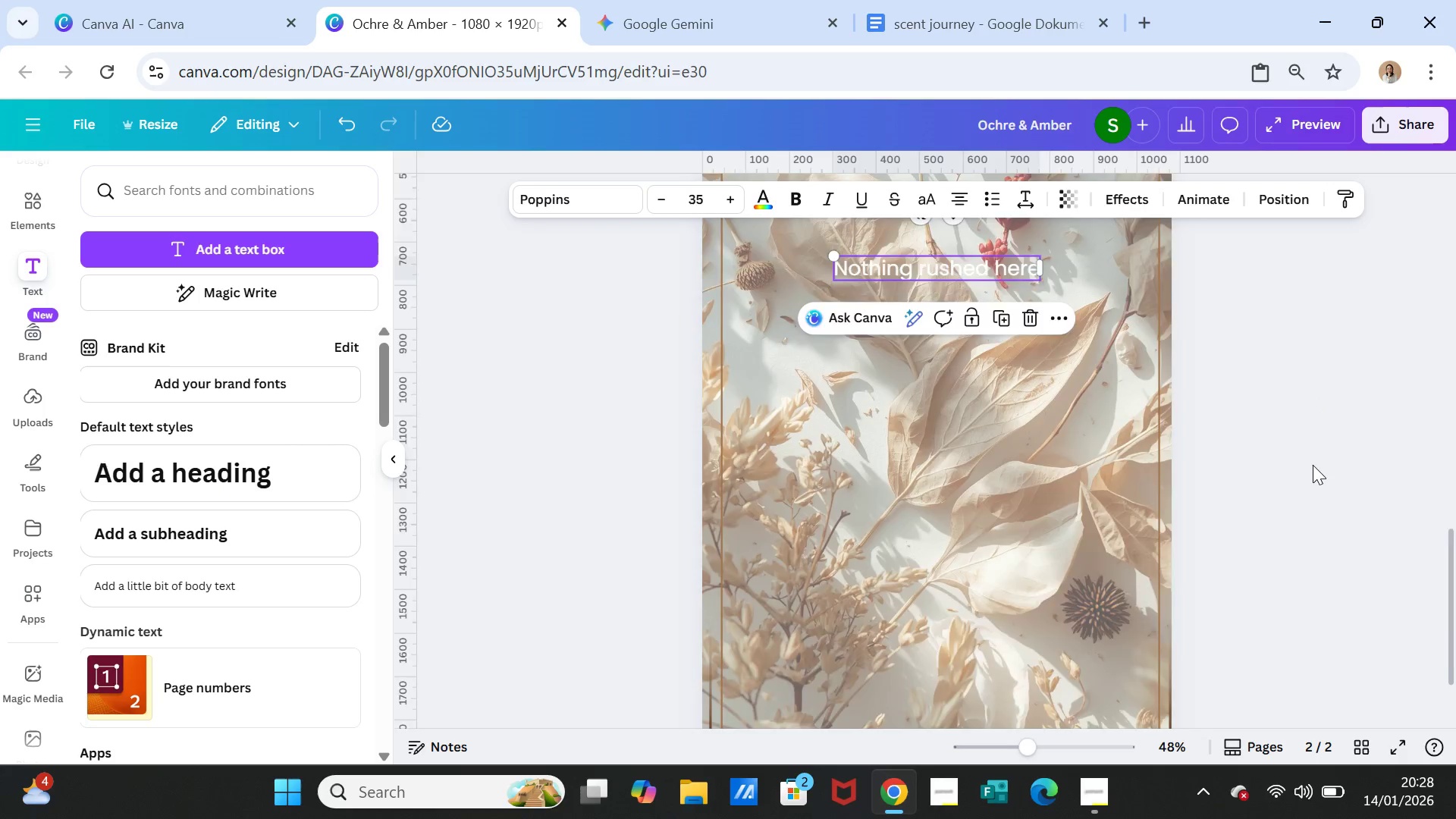 
scroll: coordinate [1304, 470], scroll_direction: up, amount: 3.0
 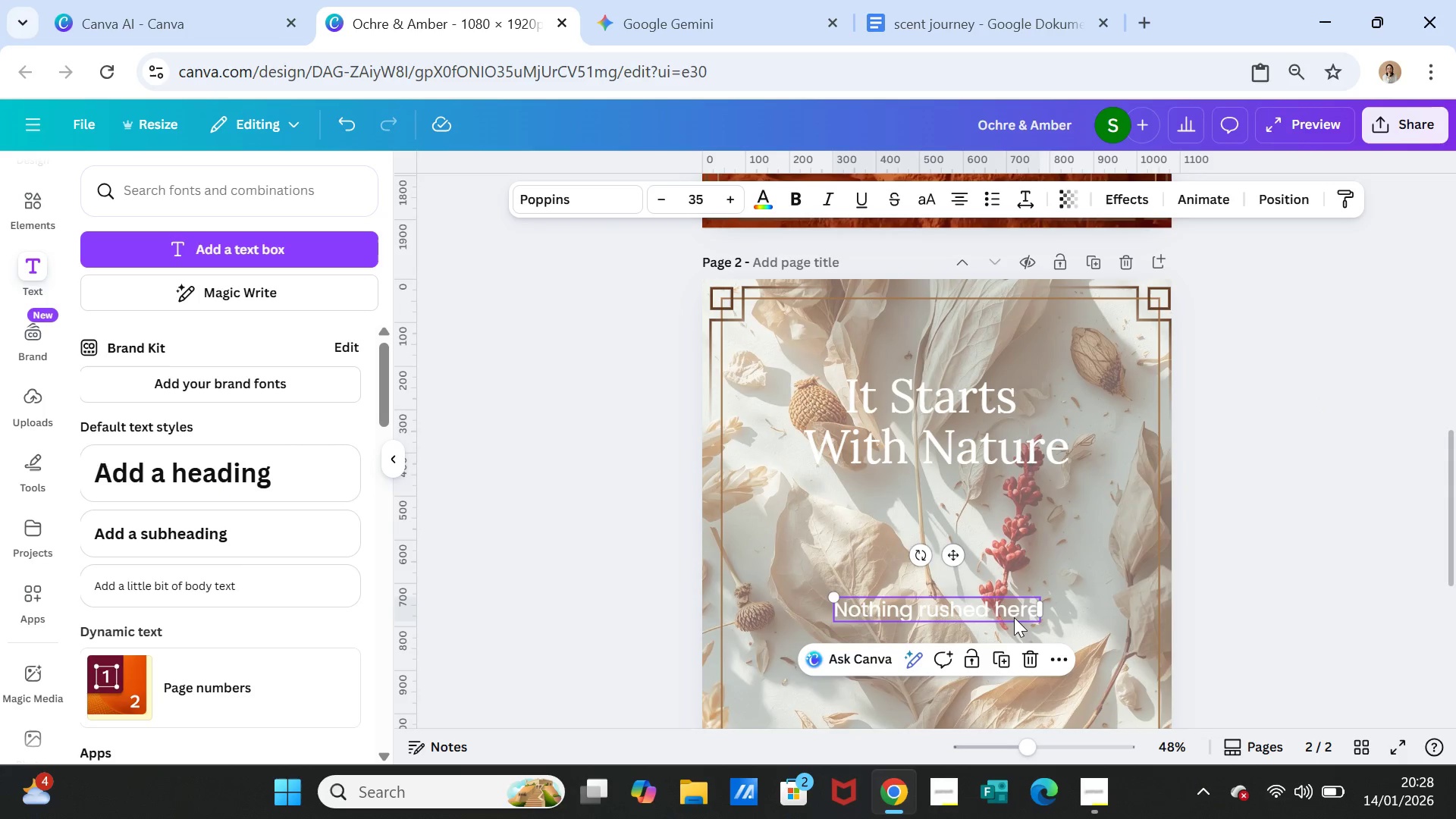 
left_click_drag(start_coordinate=[1014, 611], to_coordinate=[1012, 520])
 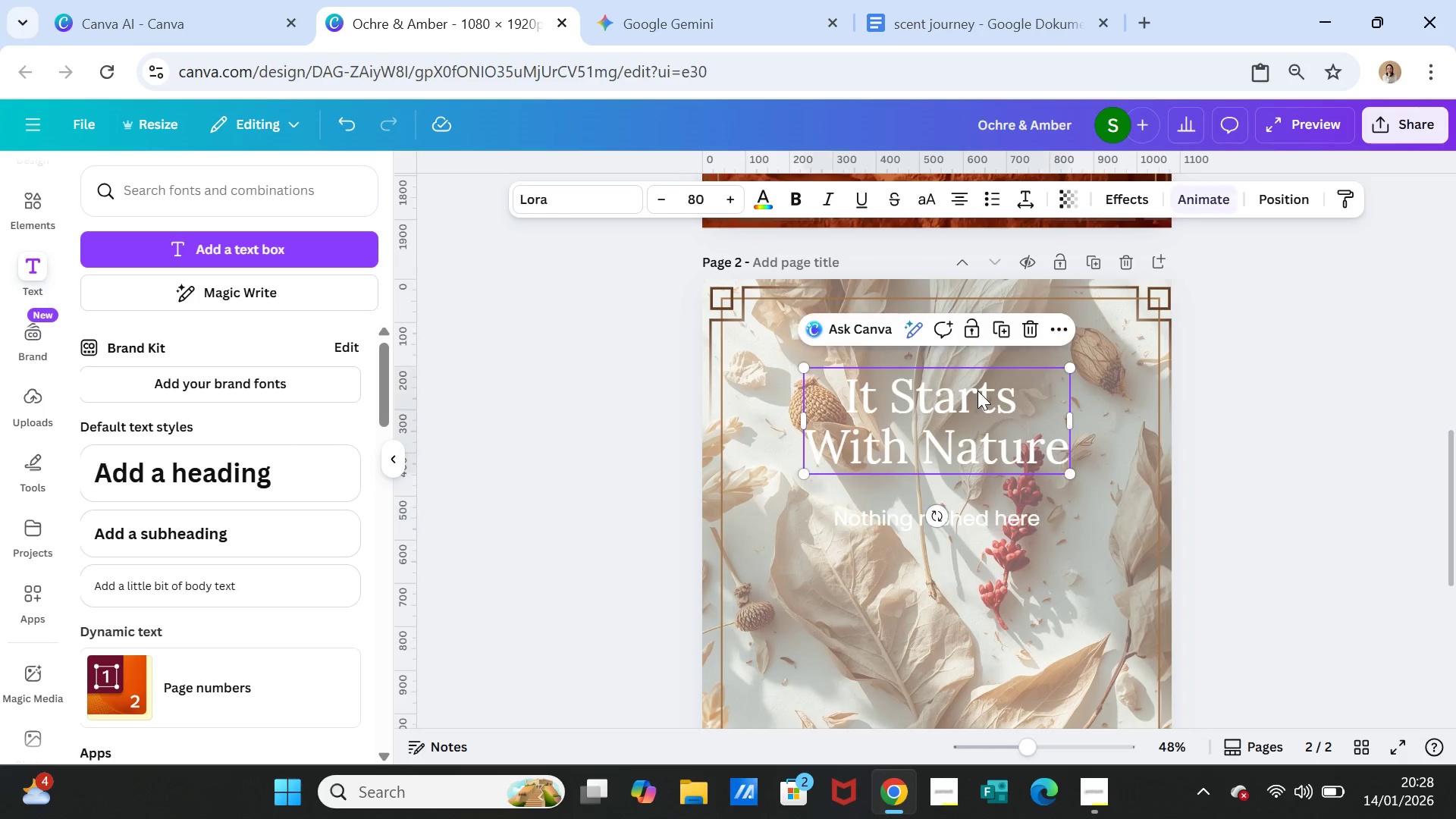 
double_click([977, 391])
 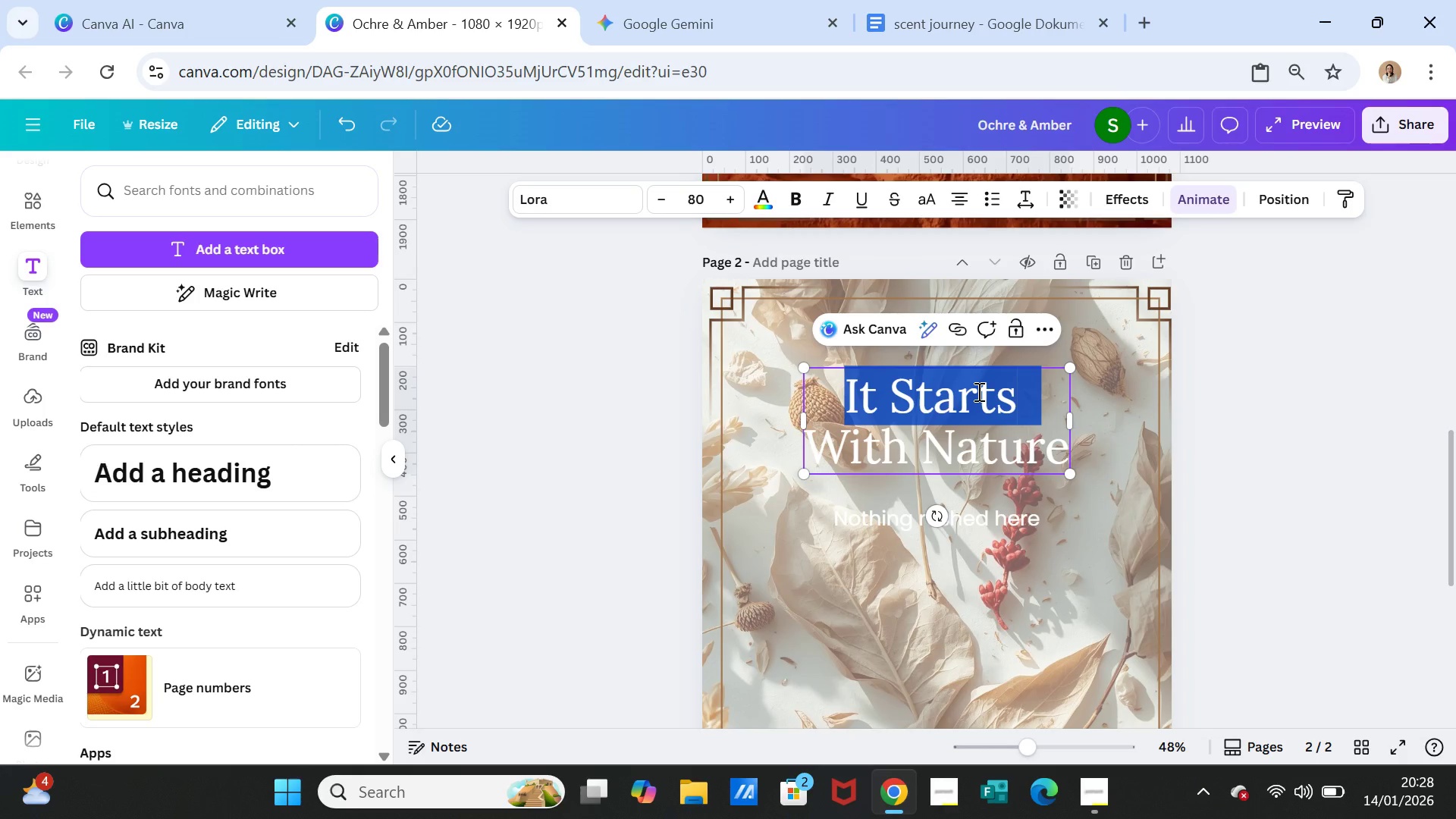 
key(Shift+ArrowDown)
 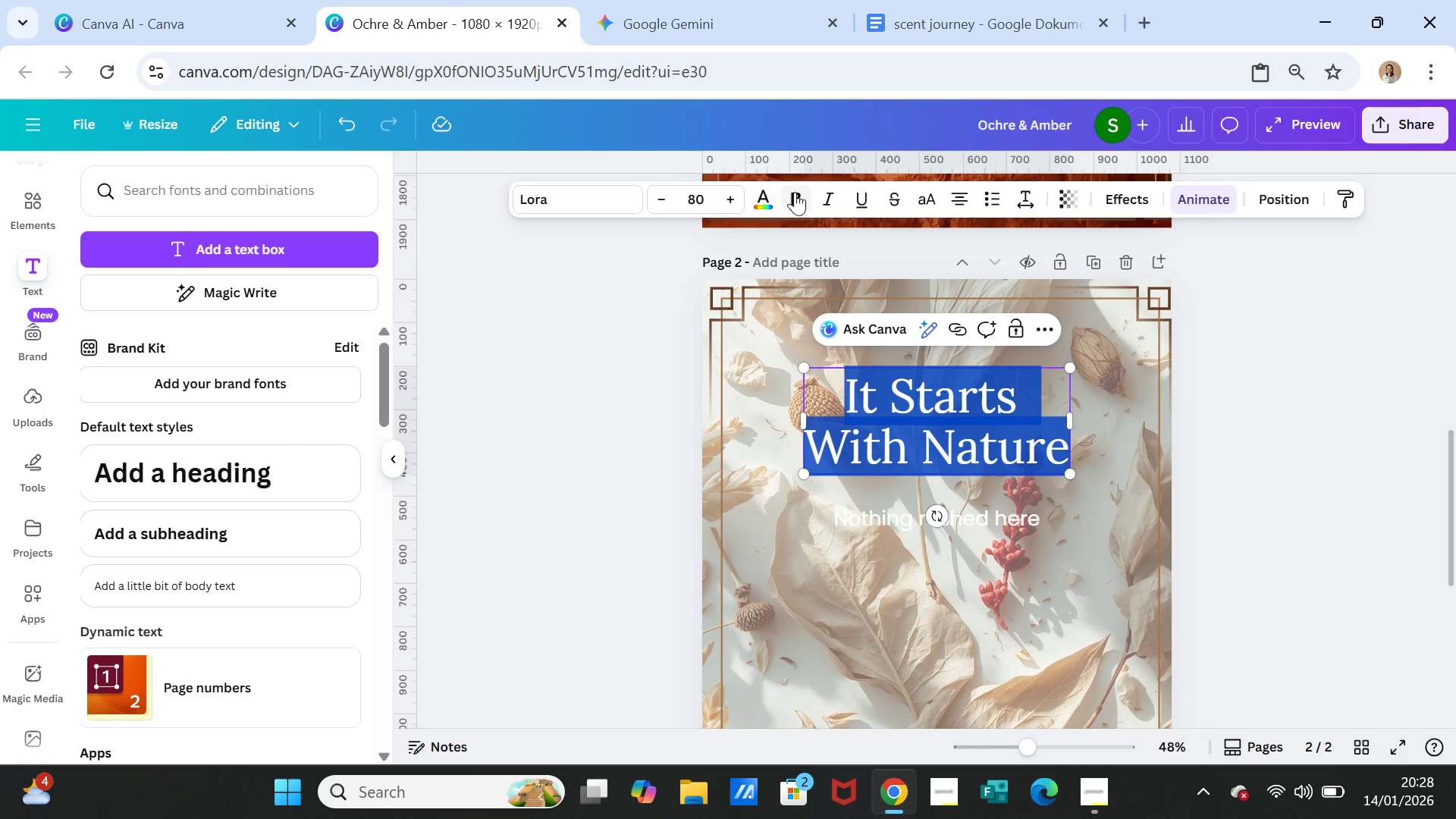 
left_click([767, 191])
 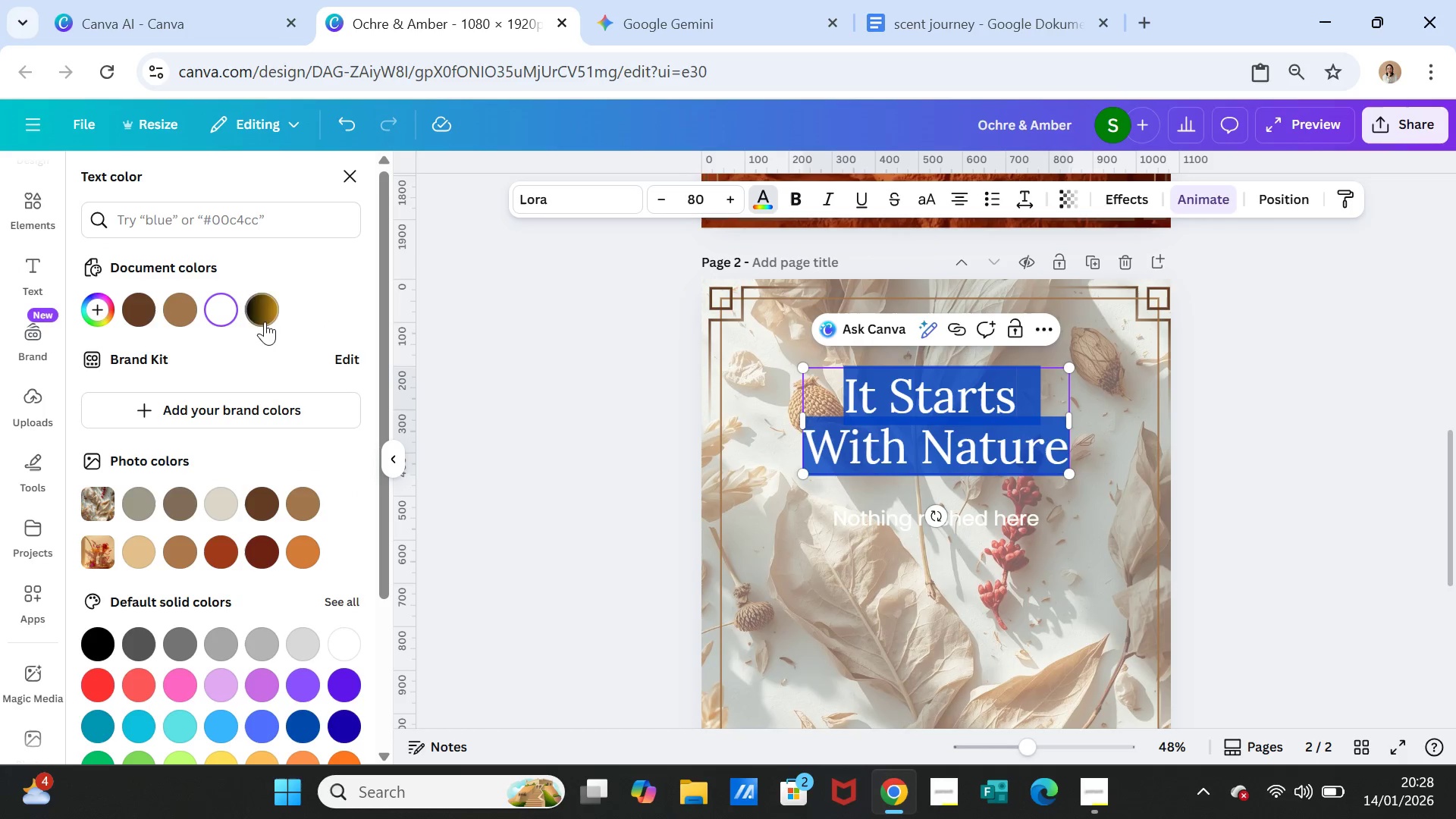 
left_click([262, 315])
 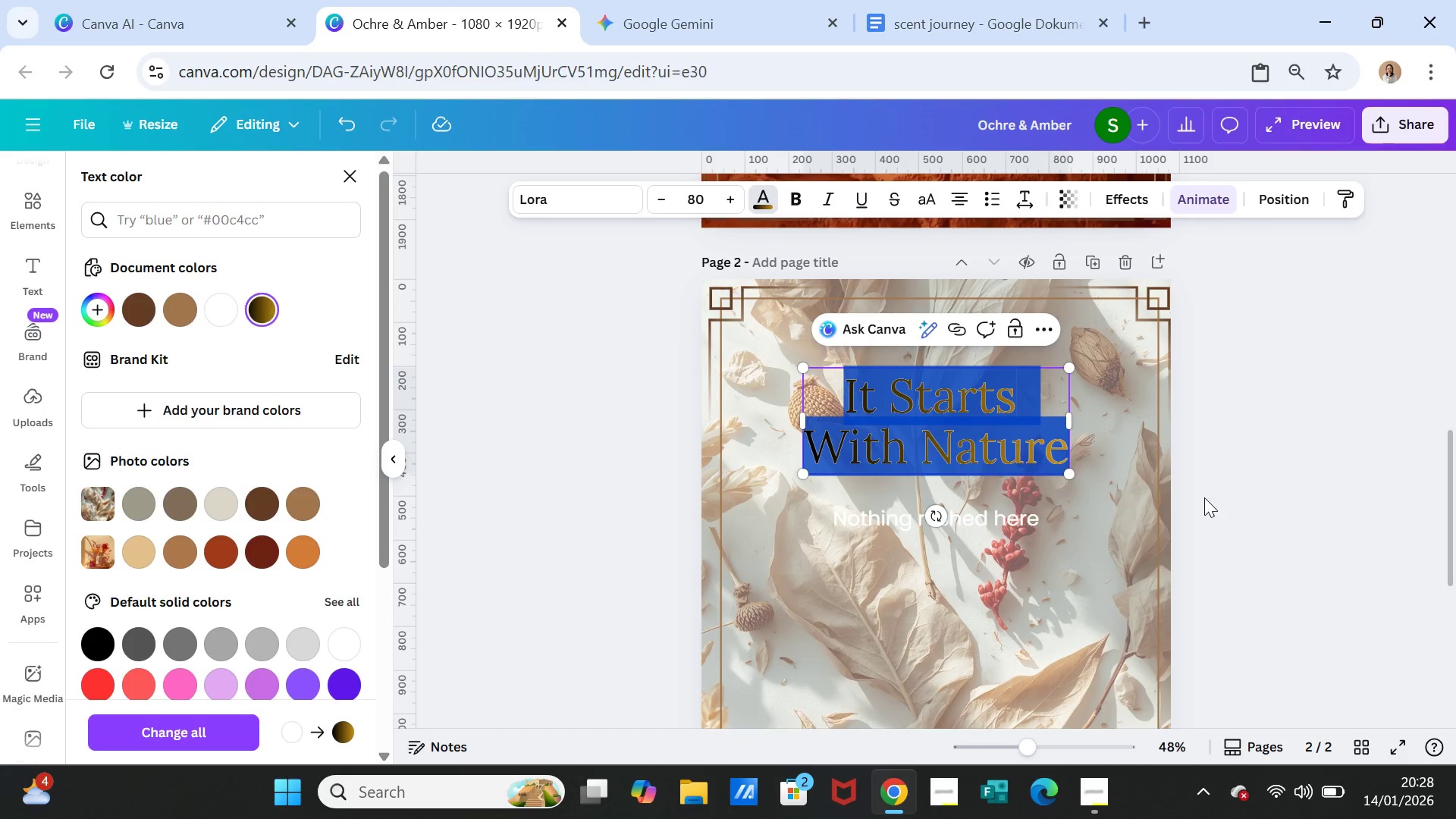 
double_click([1252, 492])
 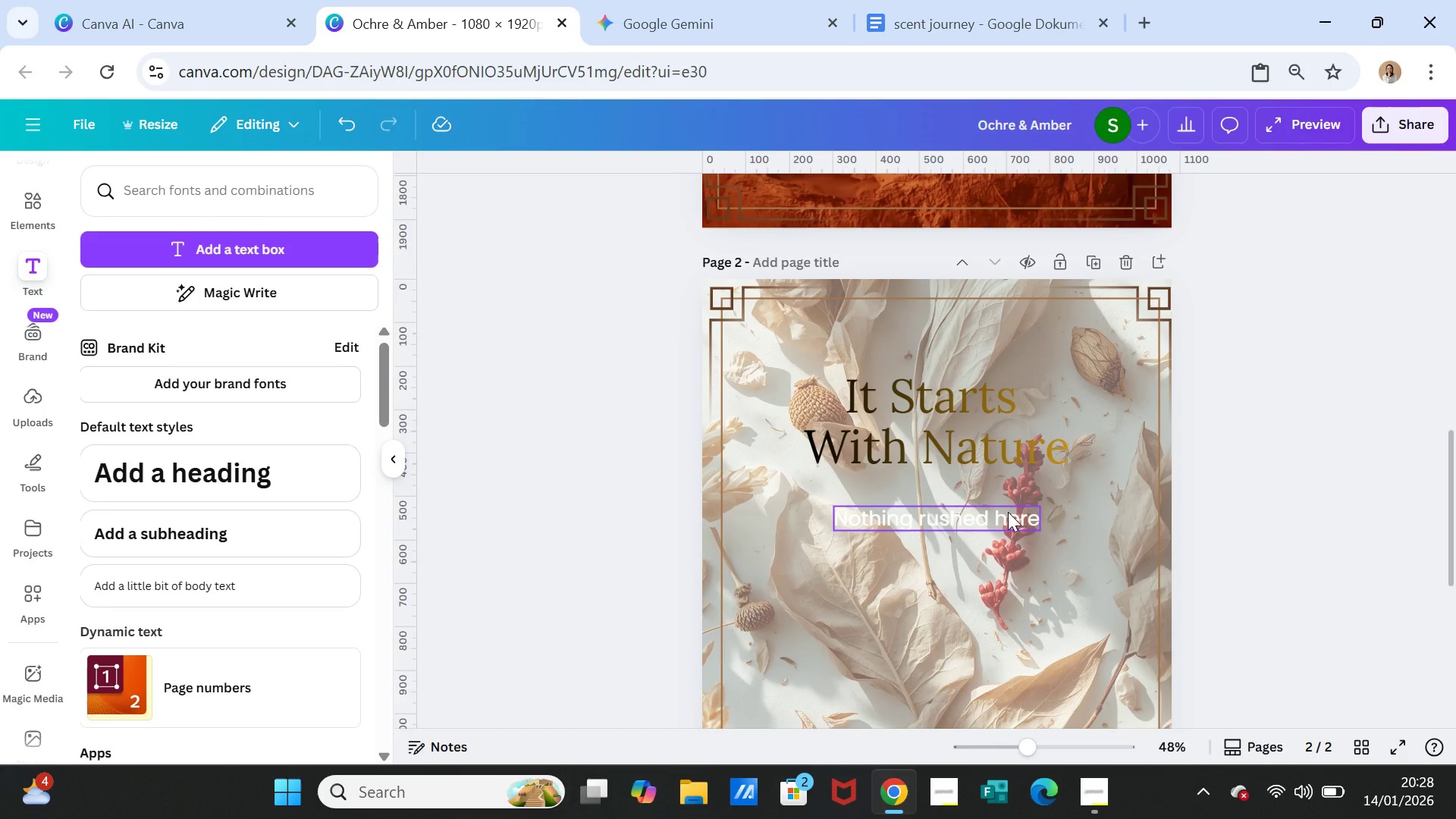 
left_click([1008, 512])
 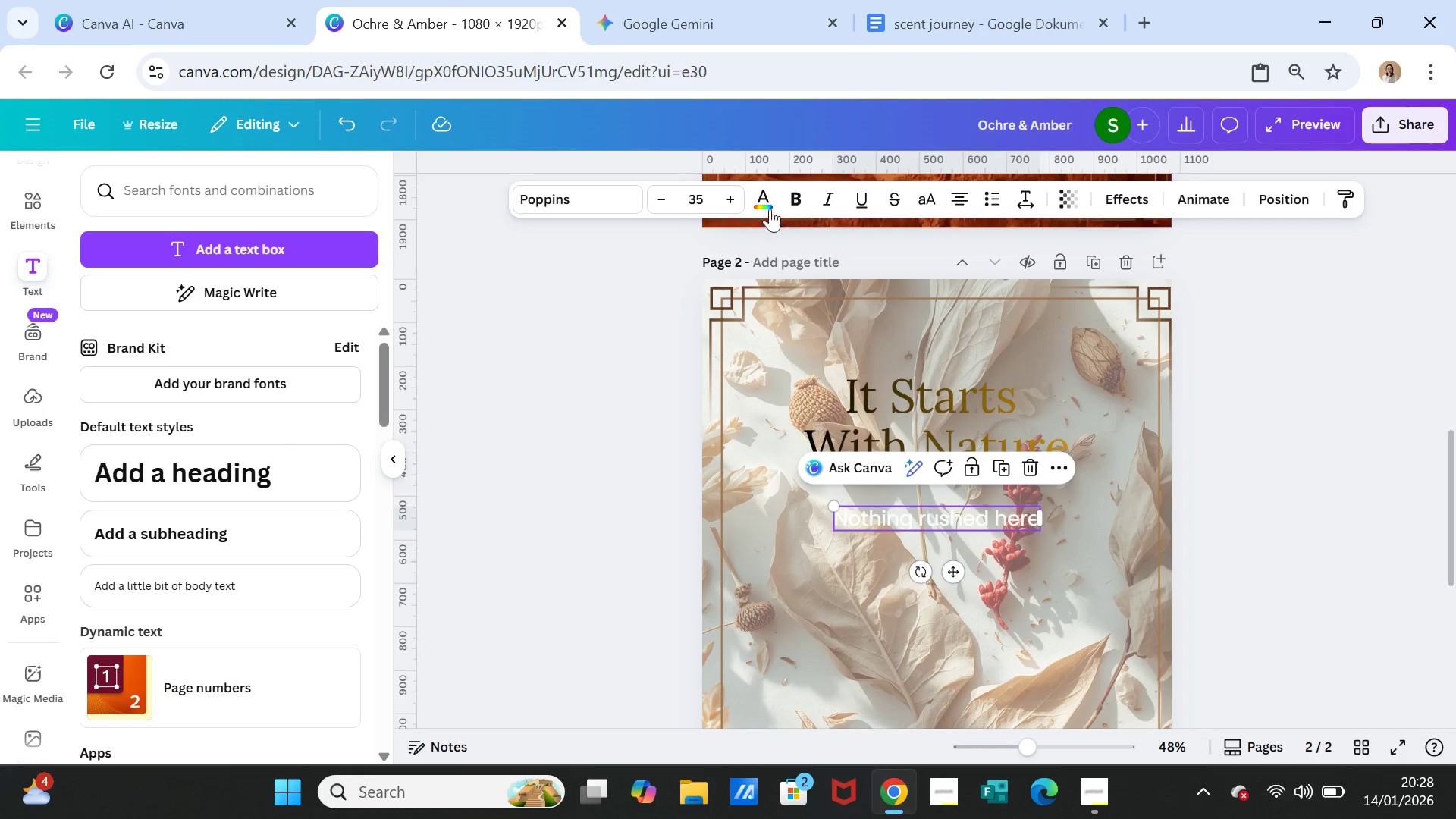 
left_click([770, 199])
 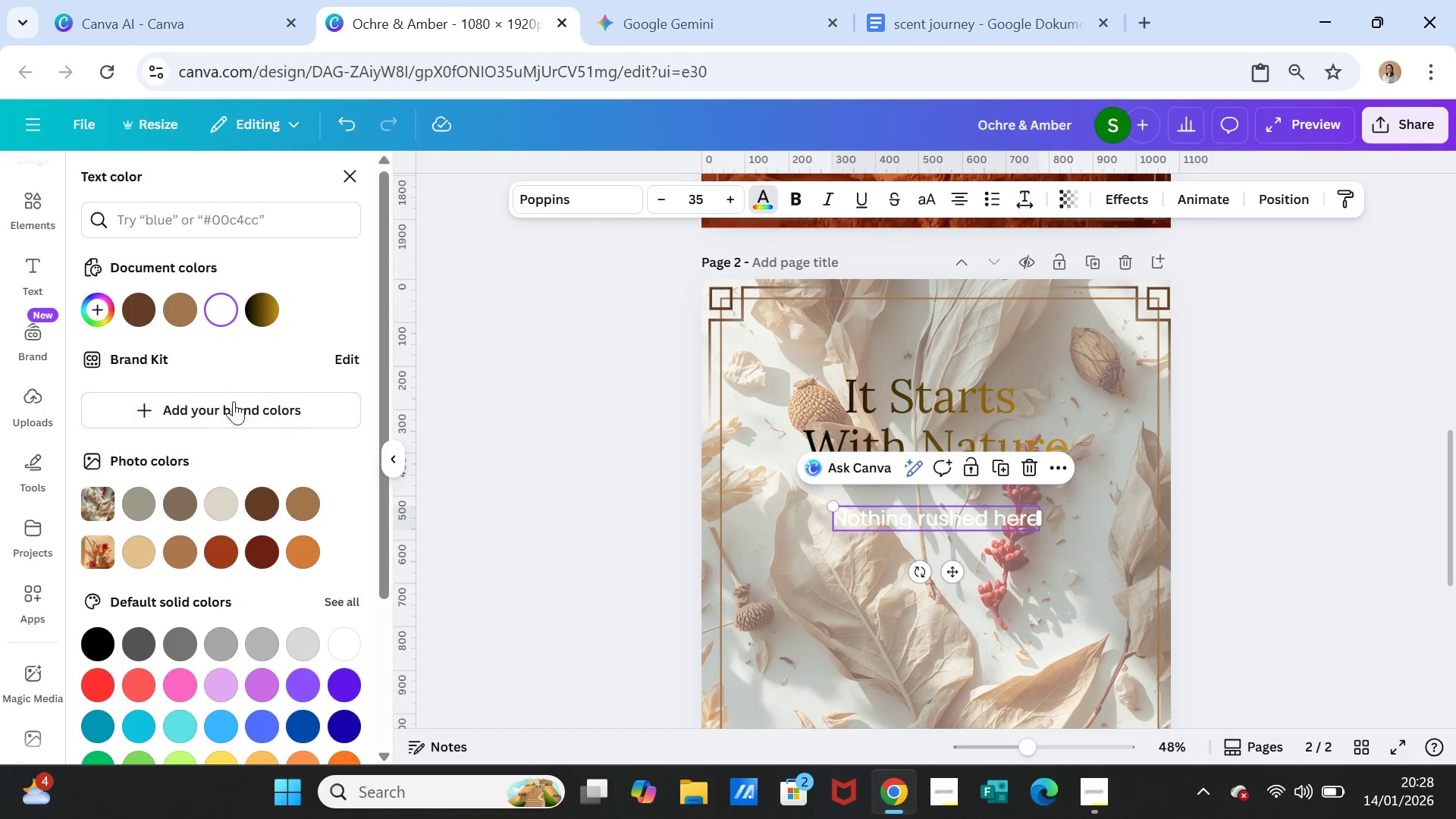 
scroll: coordinate [233, 615], scroll_direction: down, amount: 5.0
 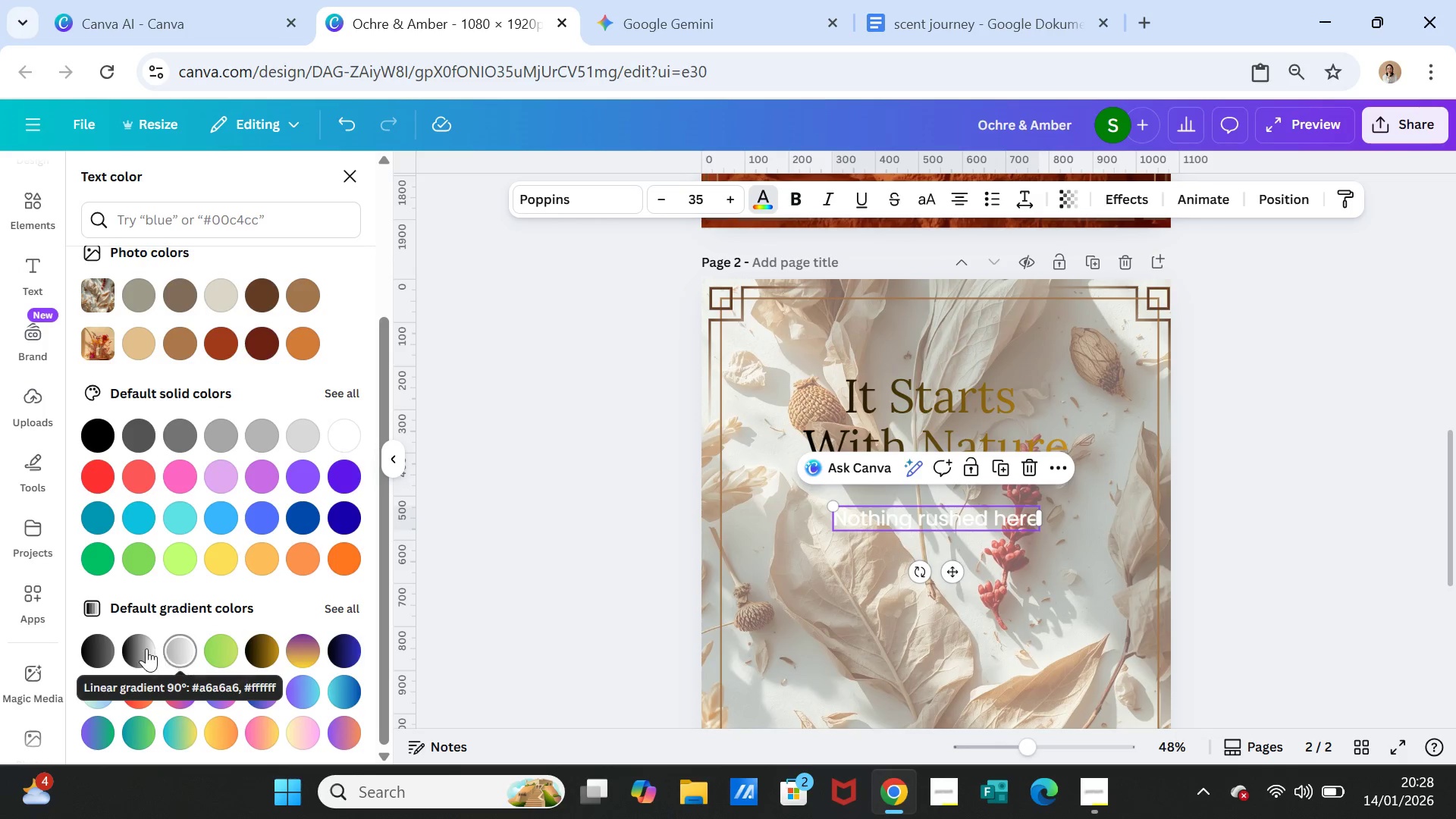 
left_click([146, 648])
 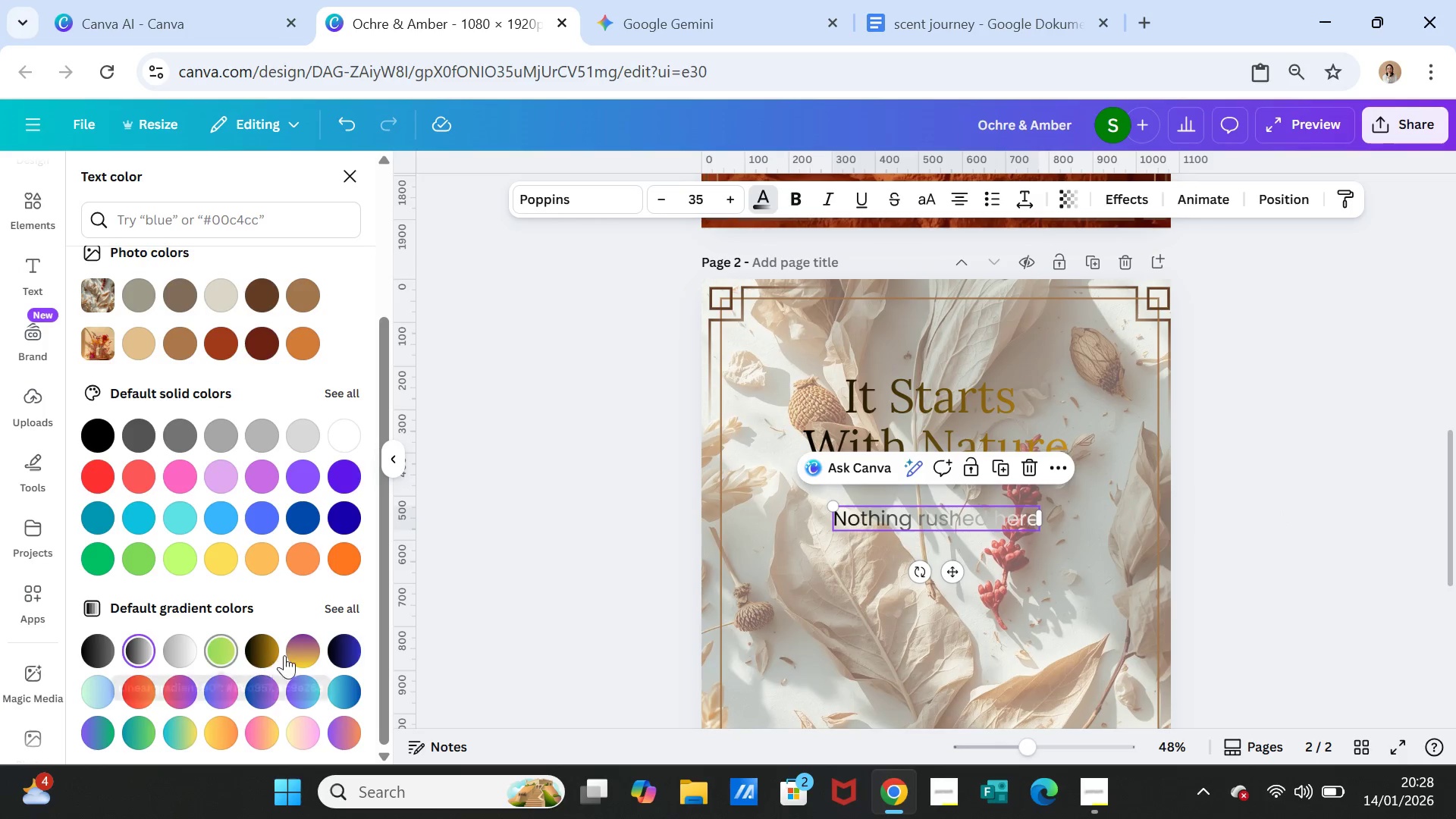 
left_click([298, 648])
 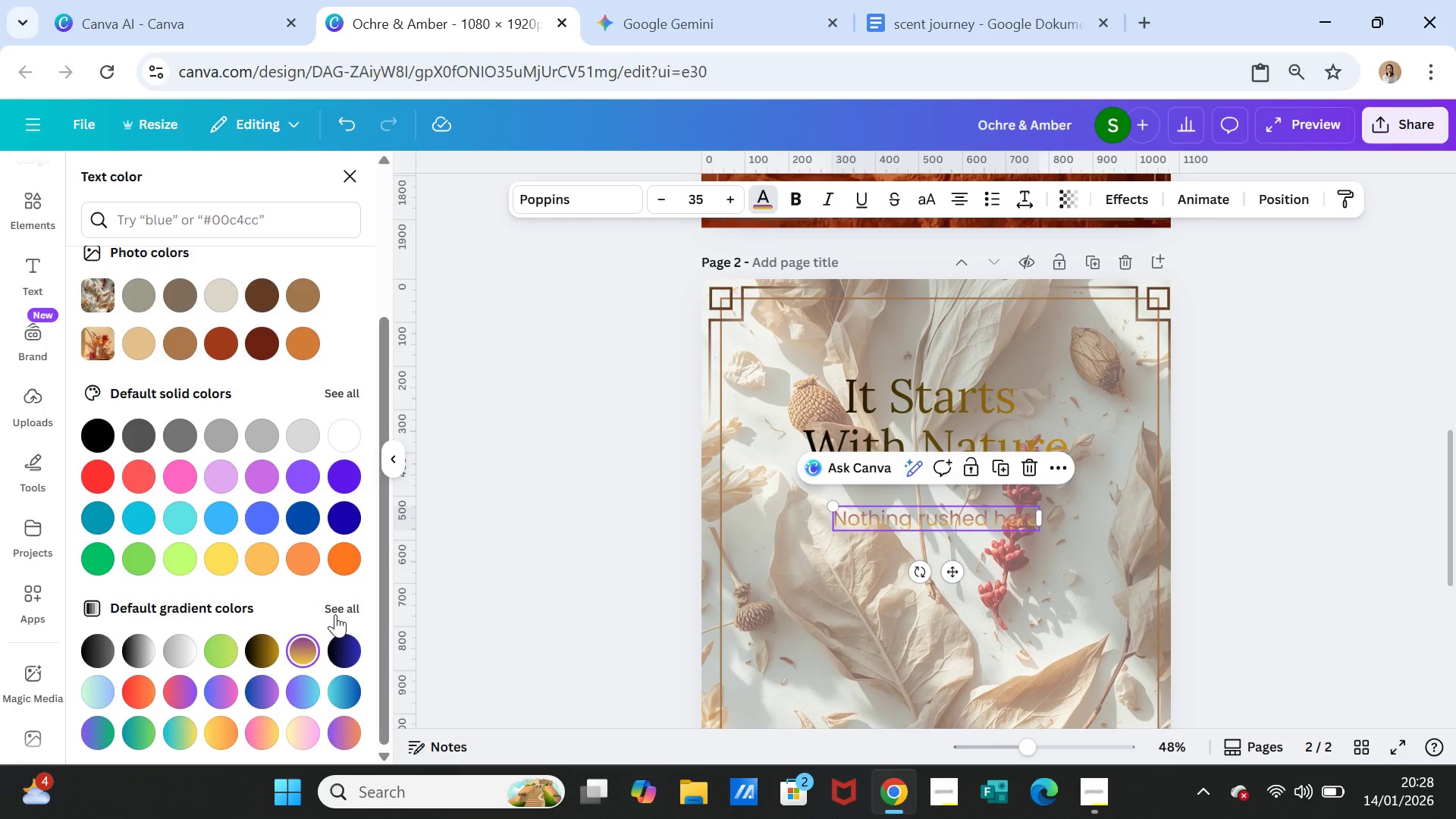 
scroll: coordinate [335, 614], scroll_direction: down, amount: 2.0
 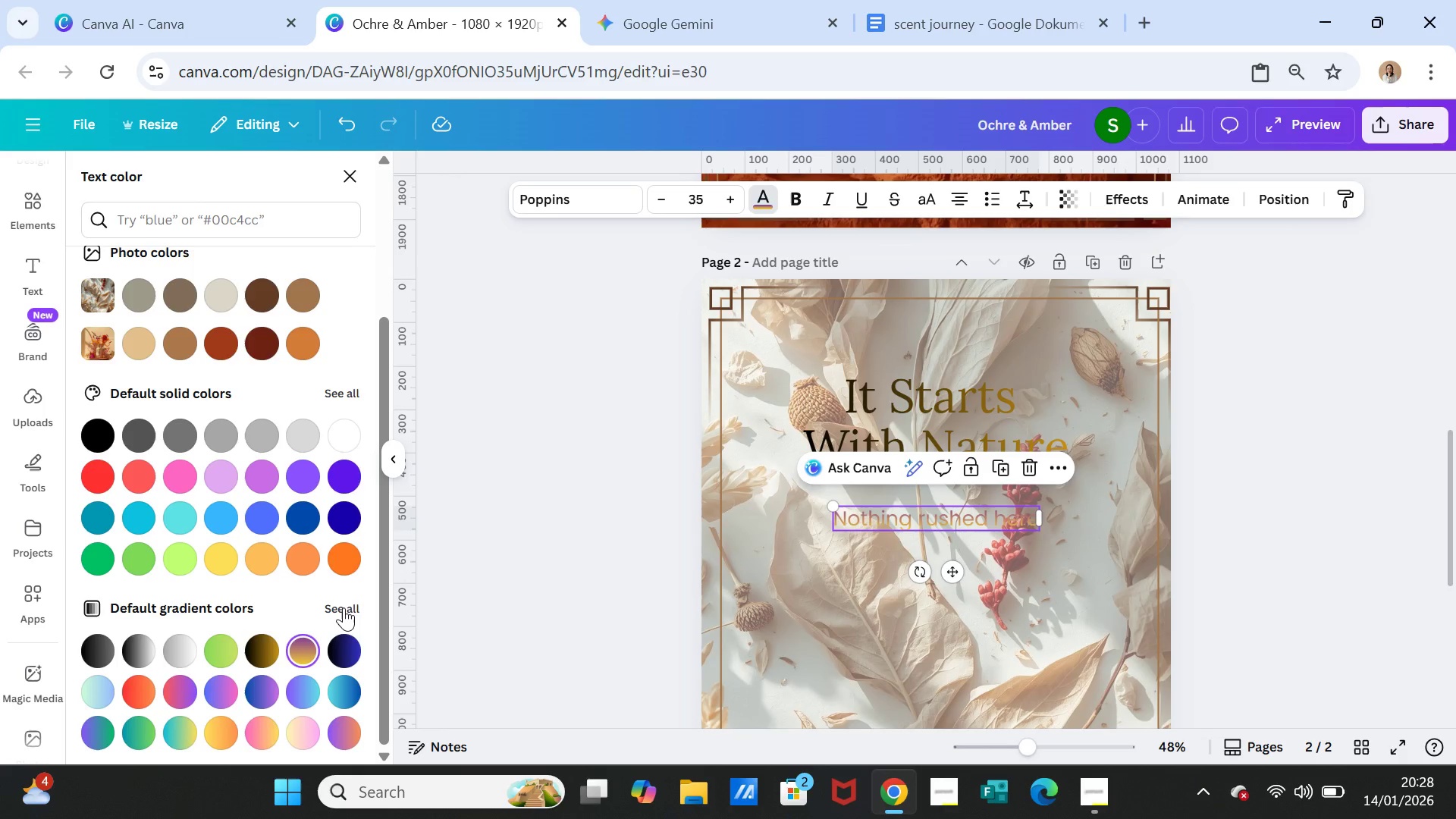 
left_click([344, 607])
 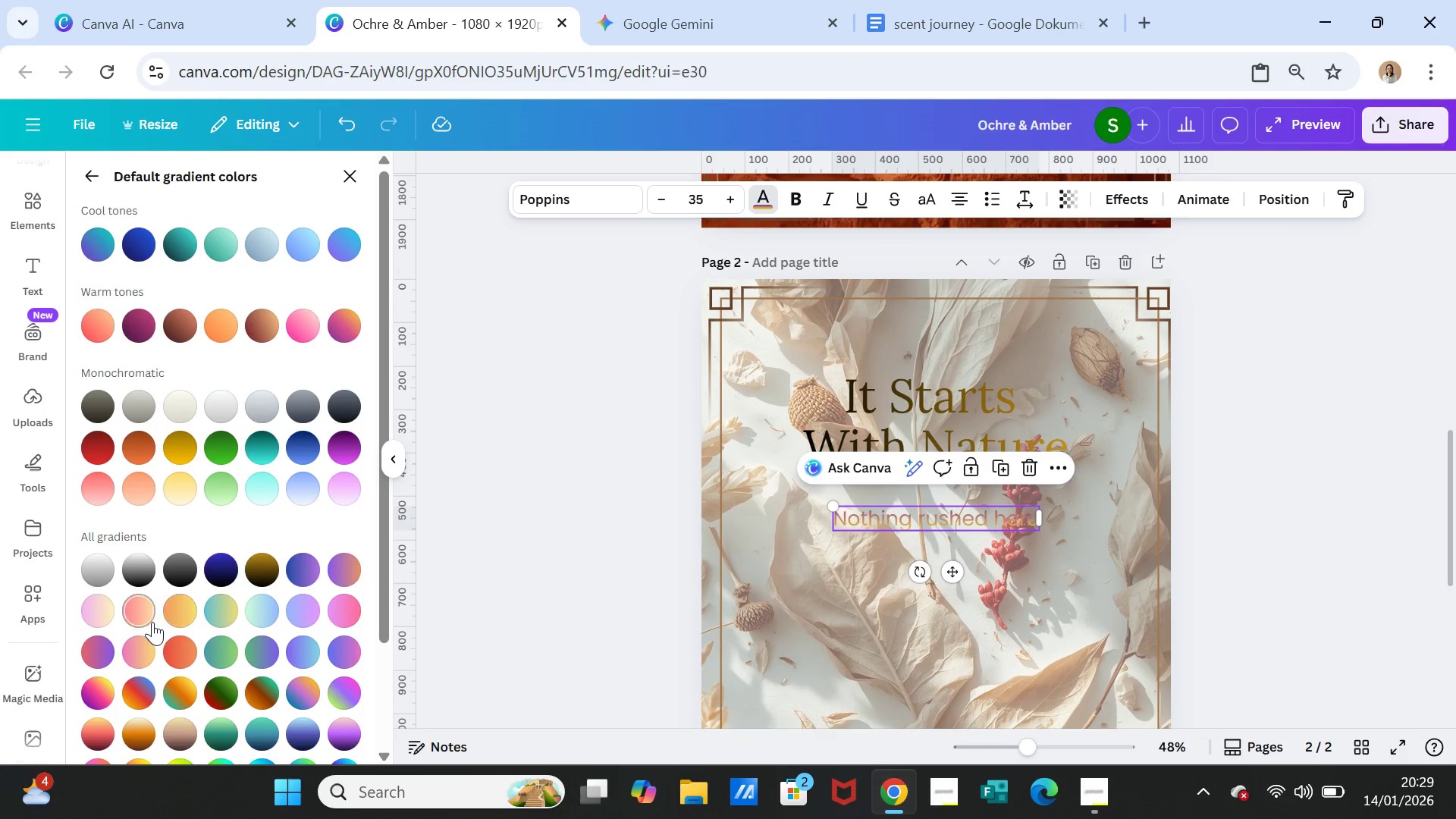 
left_click([142, 567])
 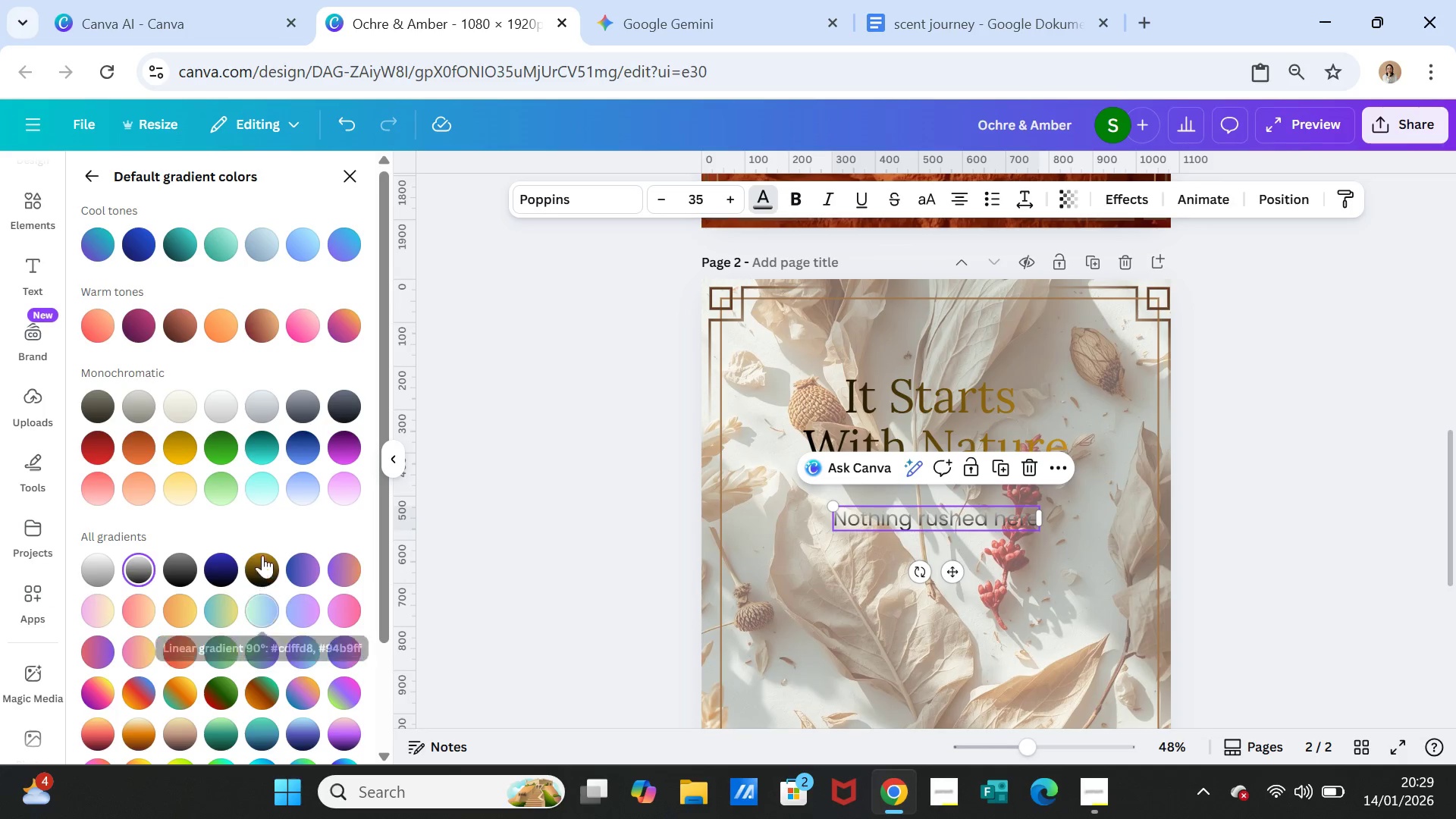 
left_click([187, 408])
 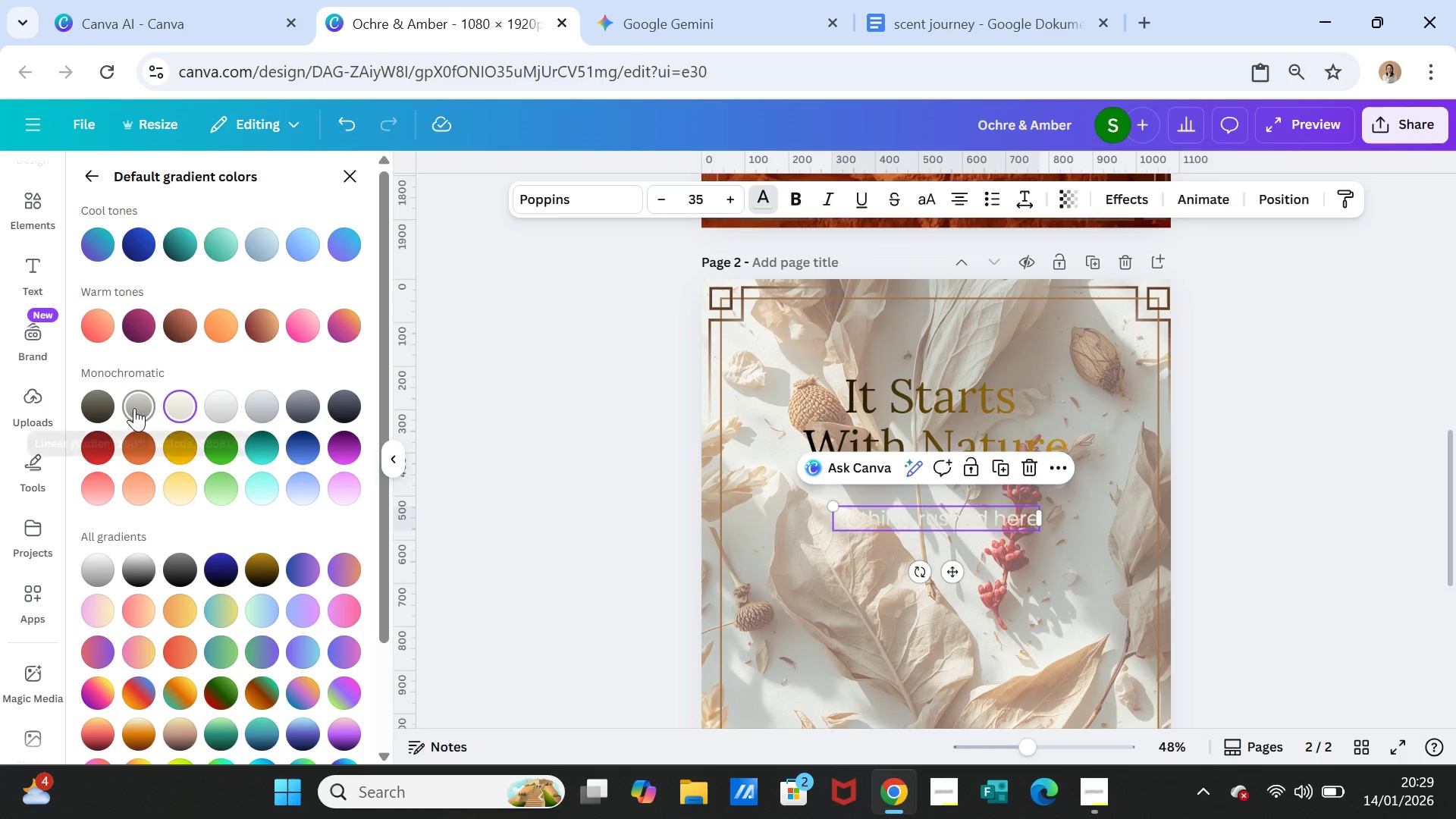 
left_click([131, 407])
 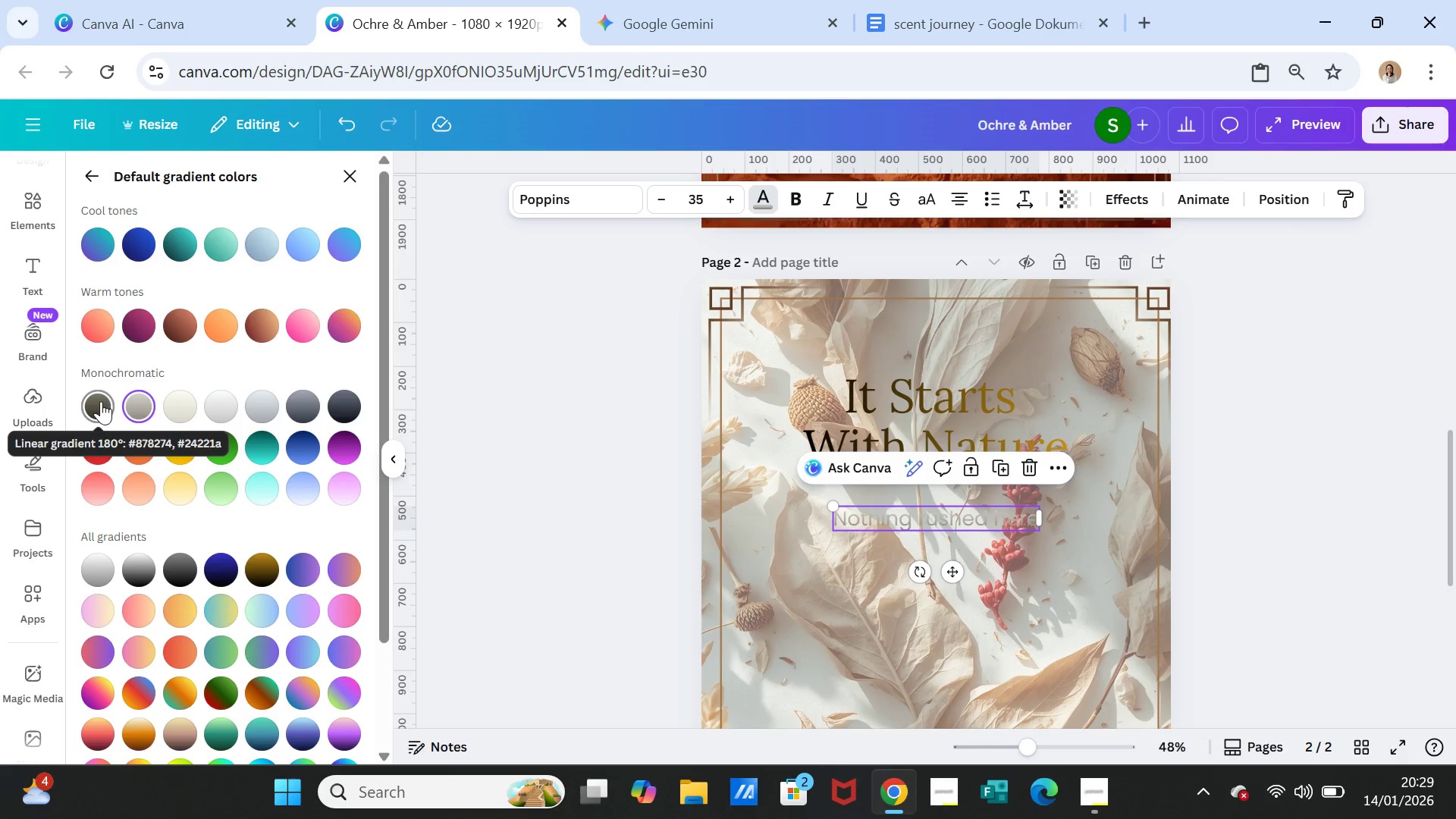 
left_click([101, 401])
 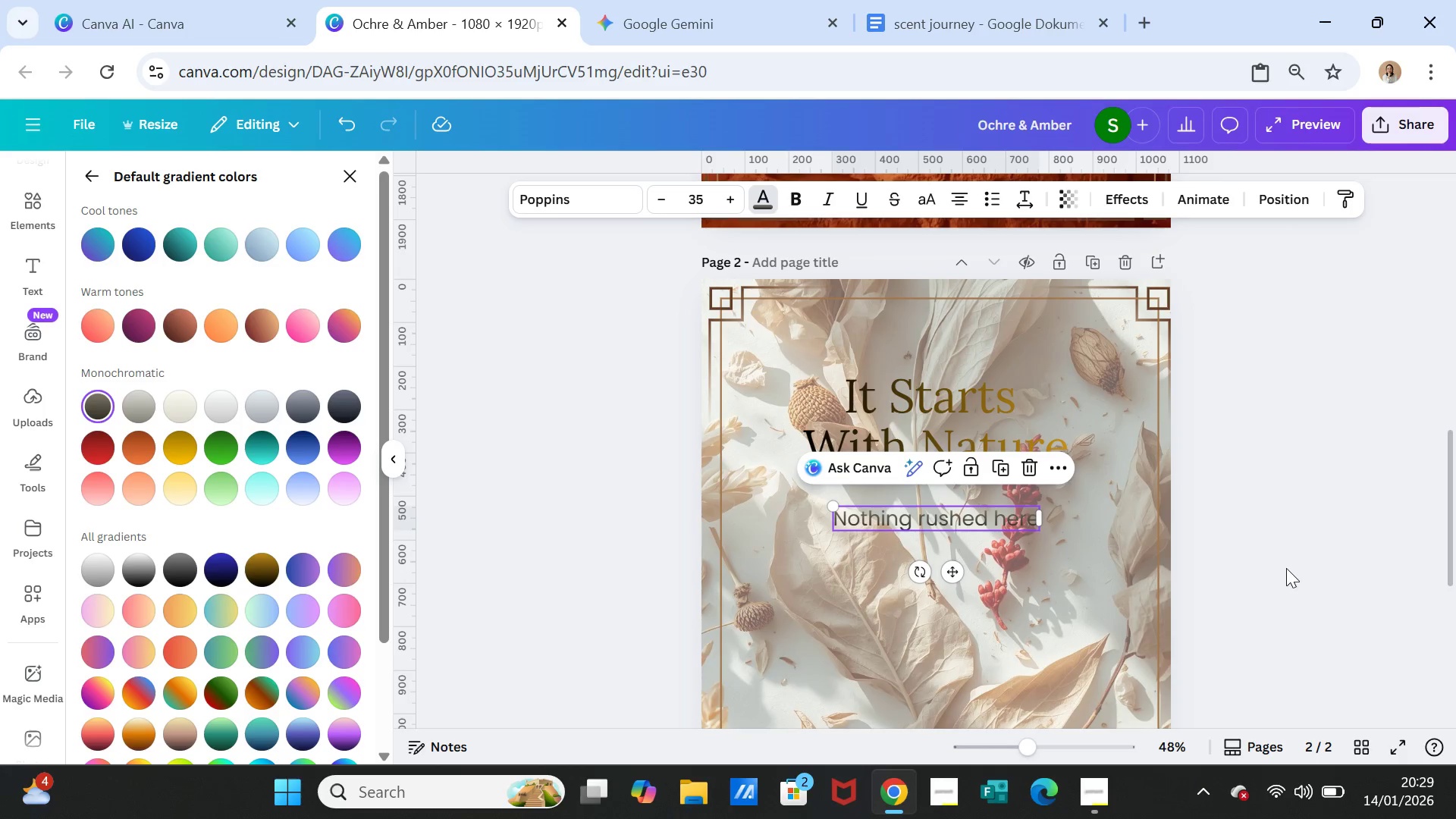 
double_click([1292, 557])
 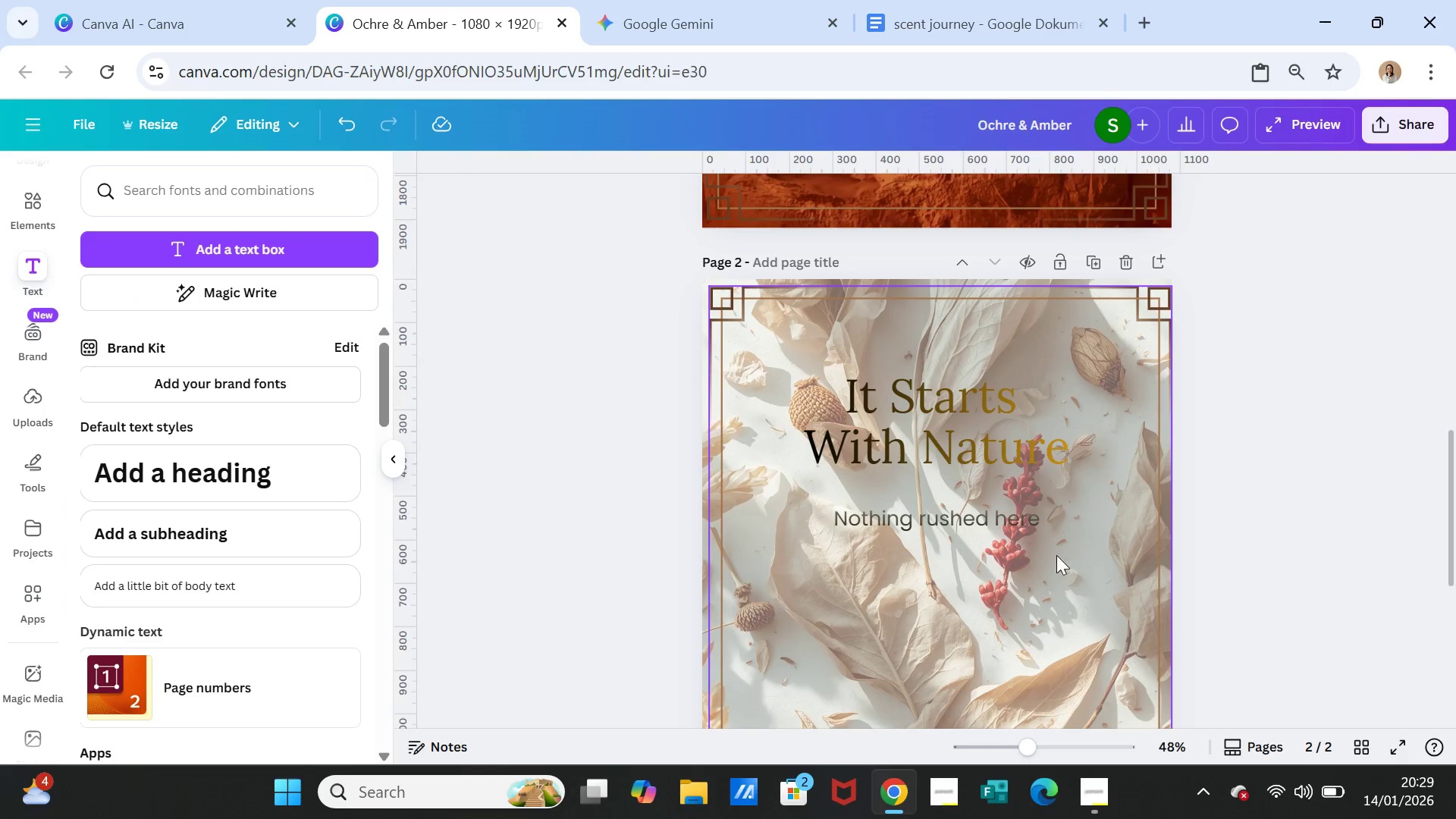 
left_click_drag(start_coordinate=[977, 515], to_coordinate=[975, 492])
 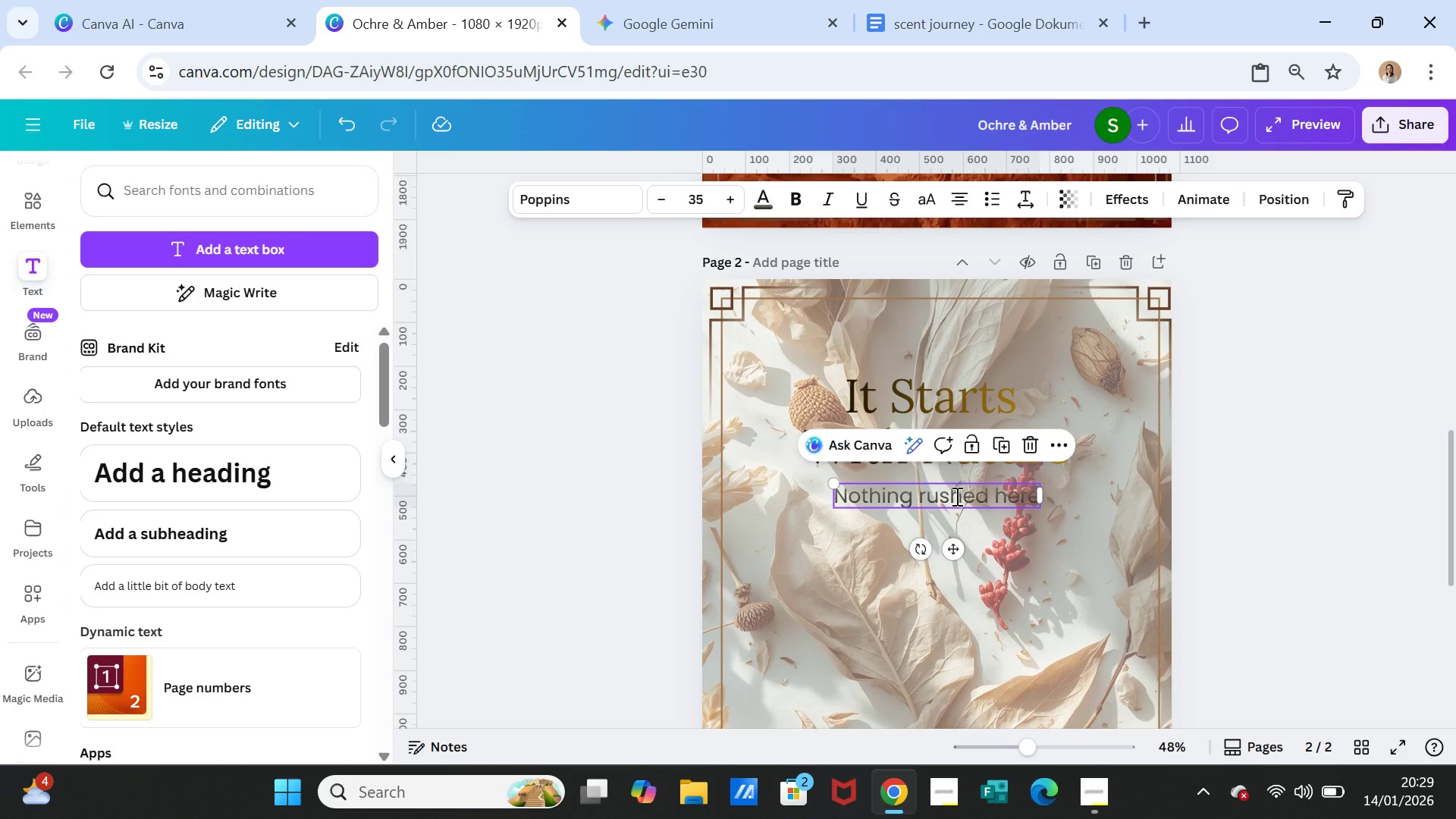 
double_click([956, 496])
 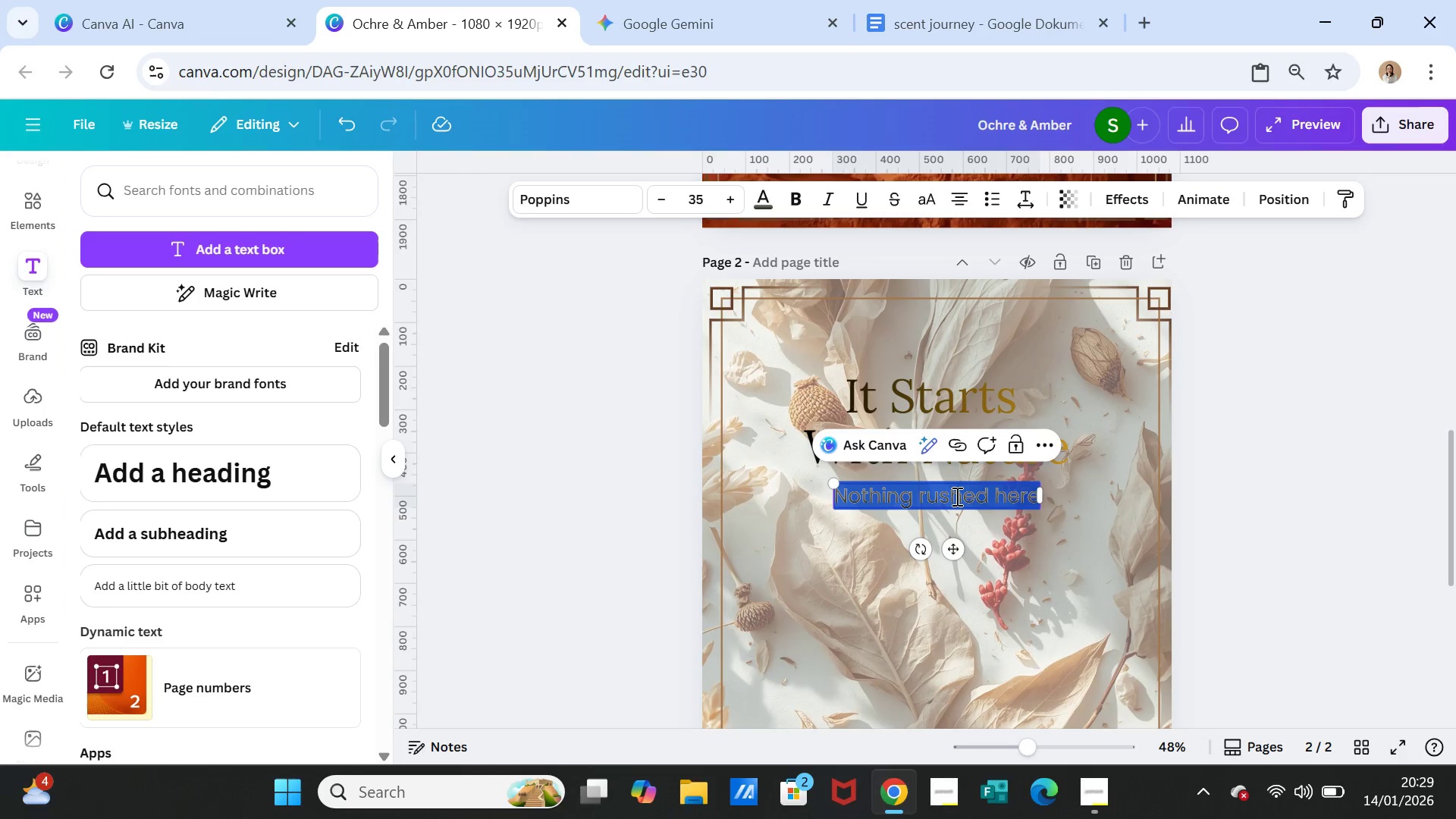 
triple_click([956, 496])
 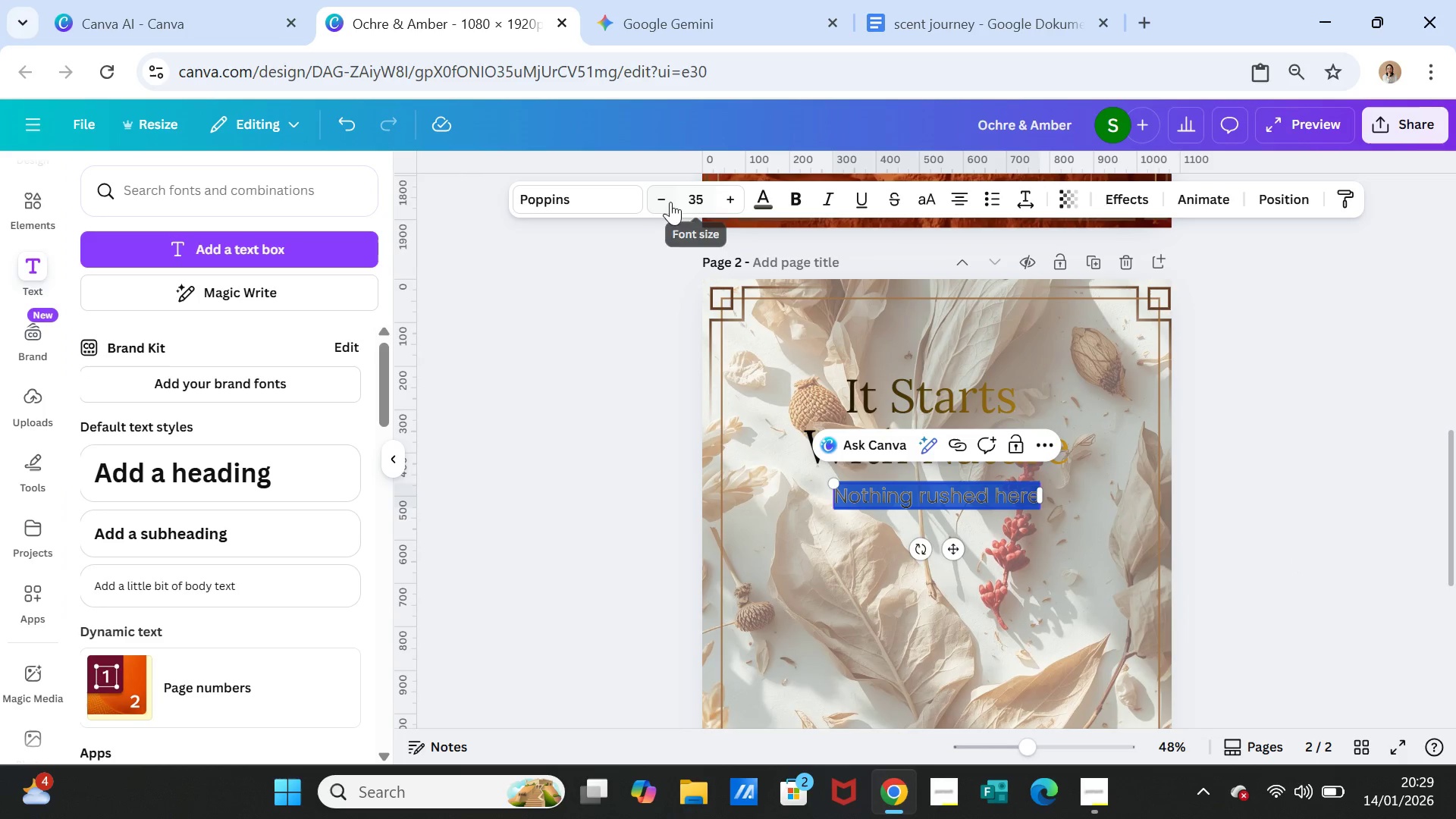 
double_click([667, 202])
 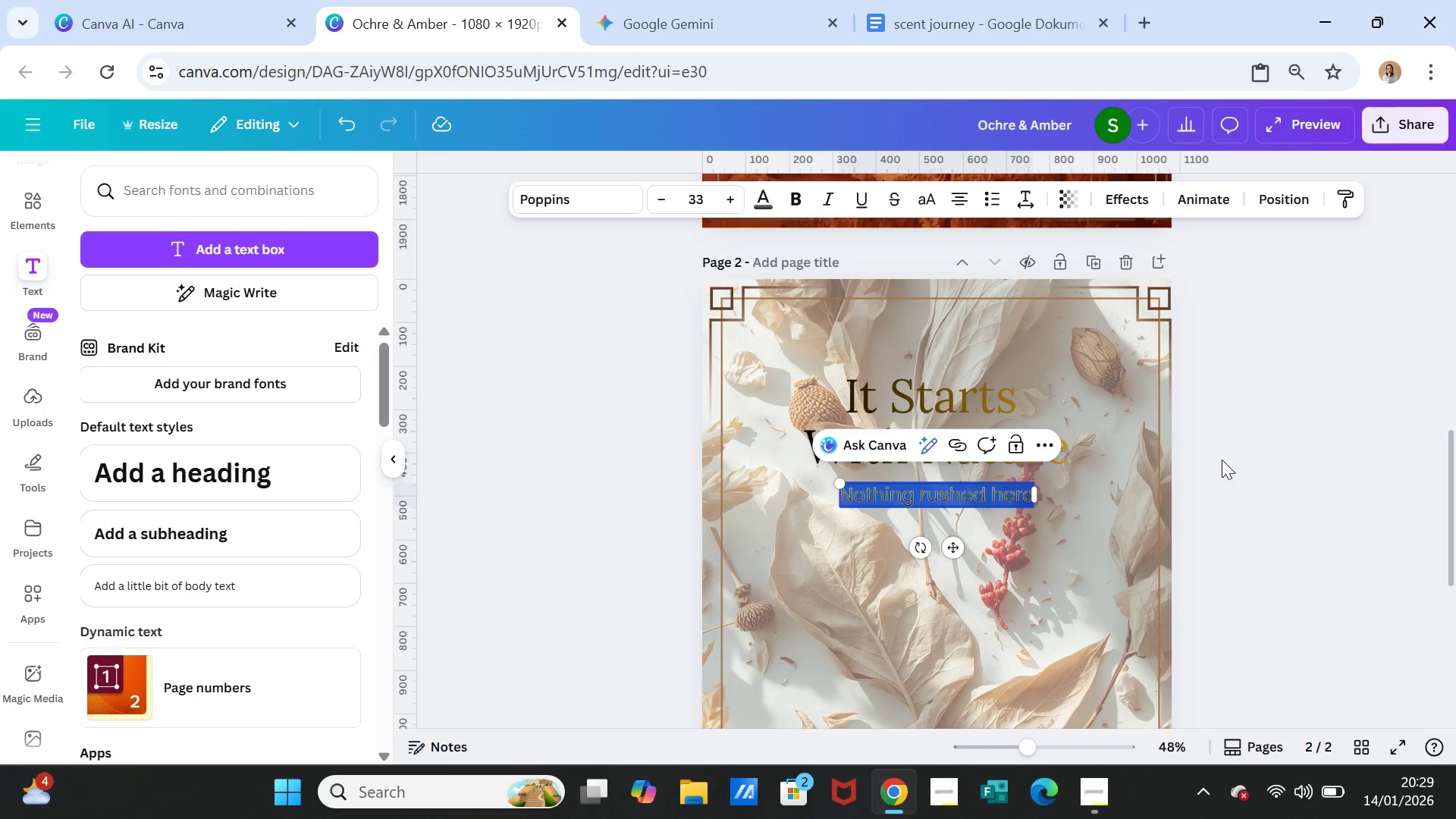 
left_click([1232, 460])
 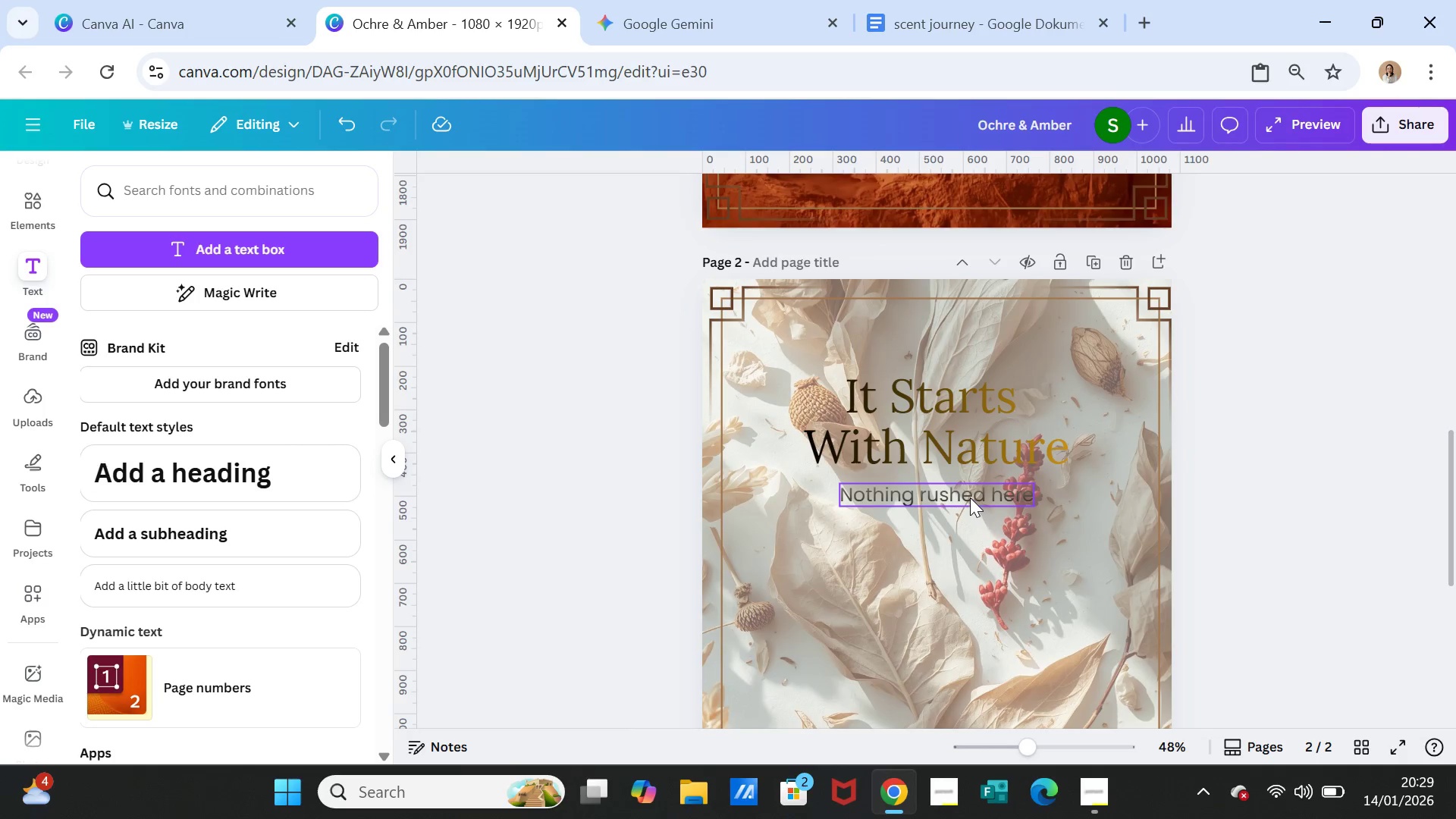 
left_click_drag(start_coordinate=[970, 497], to_coordinate=[966, 505])
 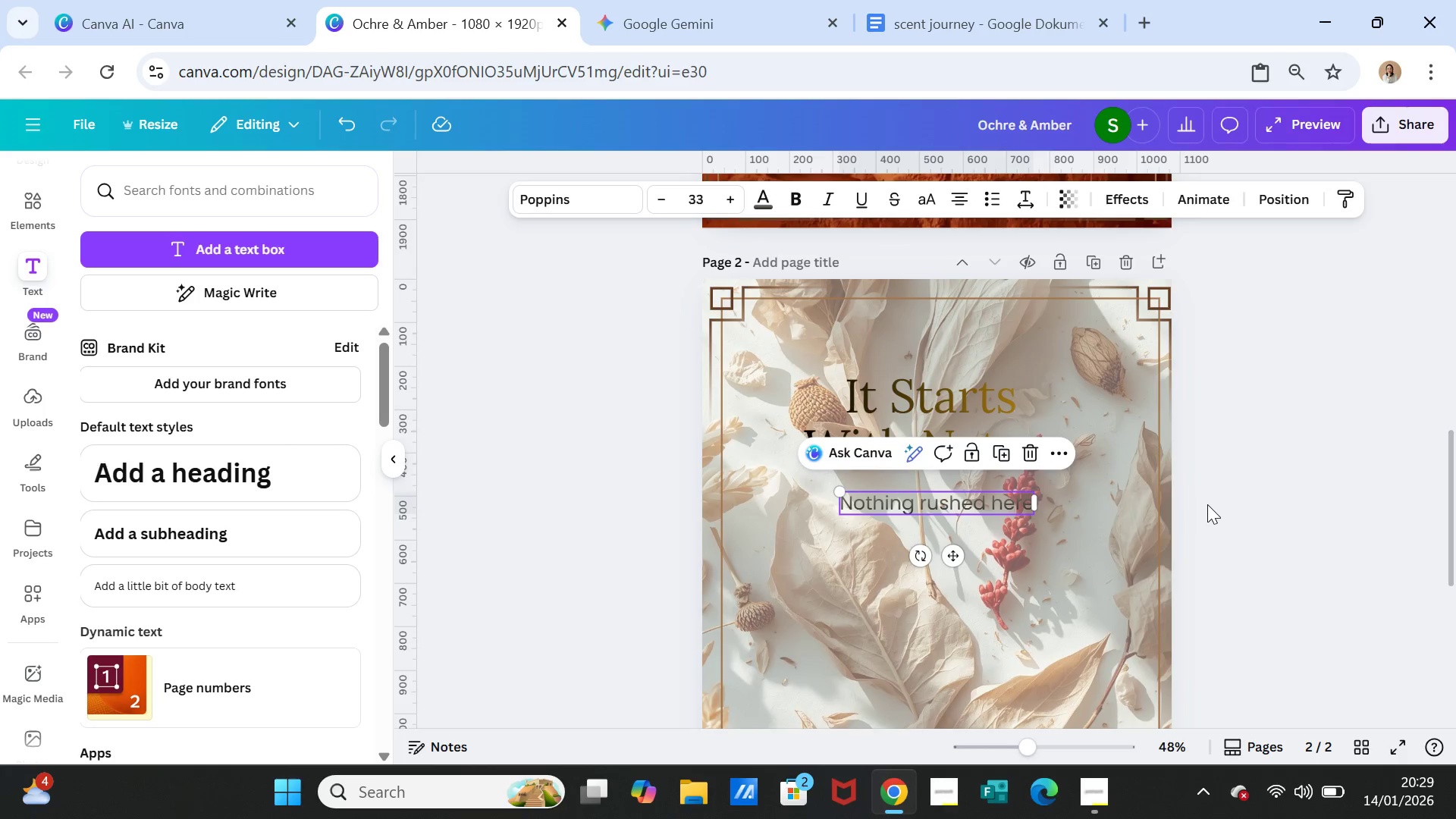 
left_click([1207, 504])
 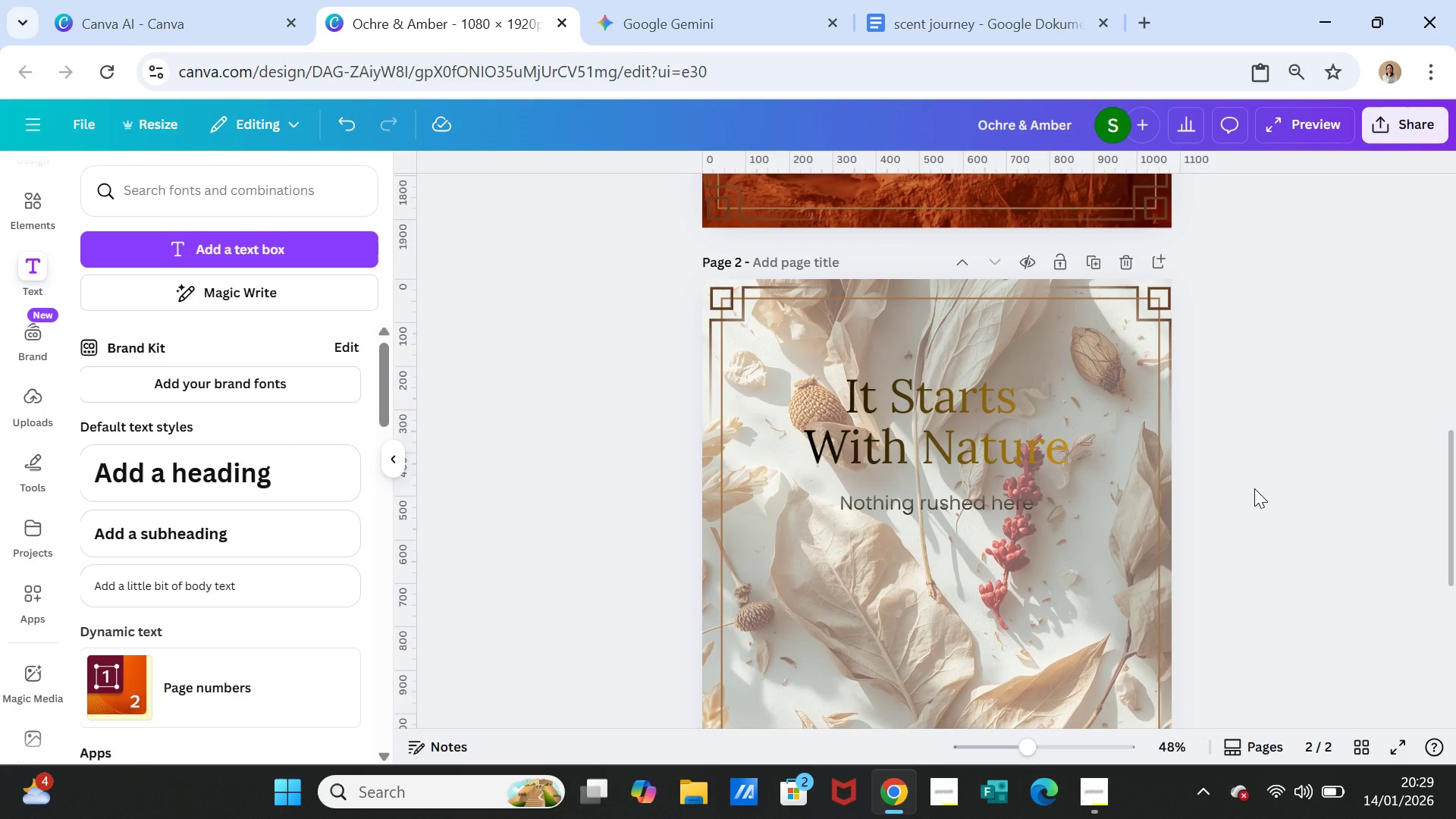 
scroll: coordinate [1263, 495], scroll_direction: down, amount: 2.0
 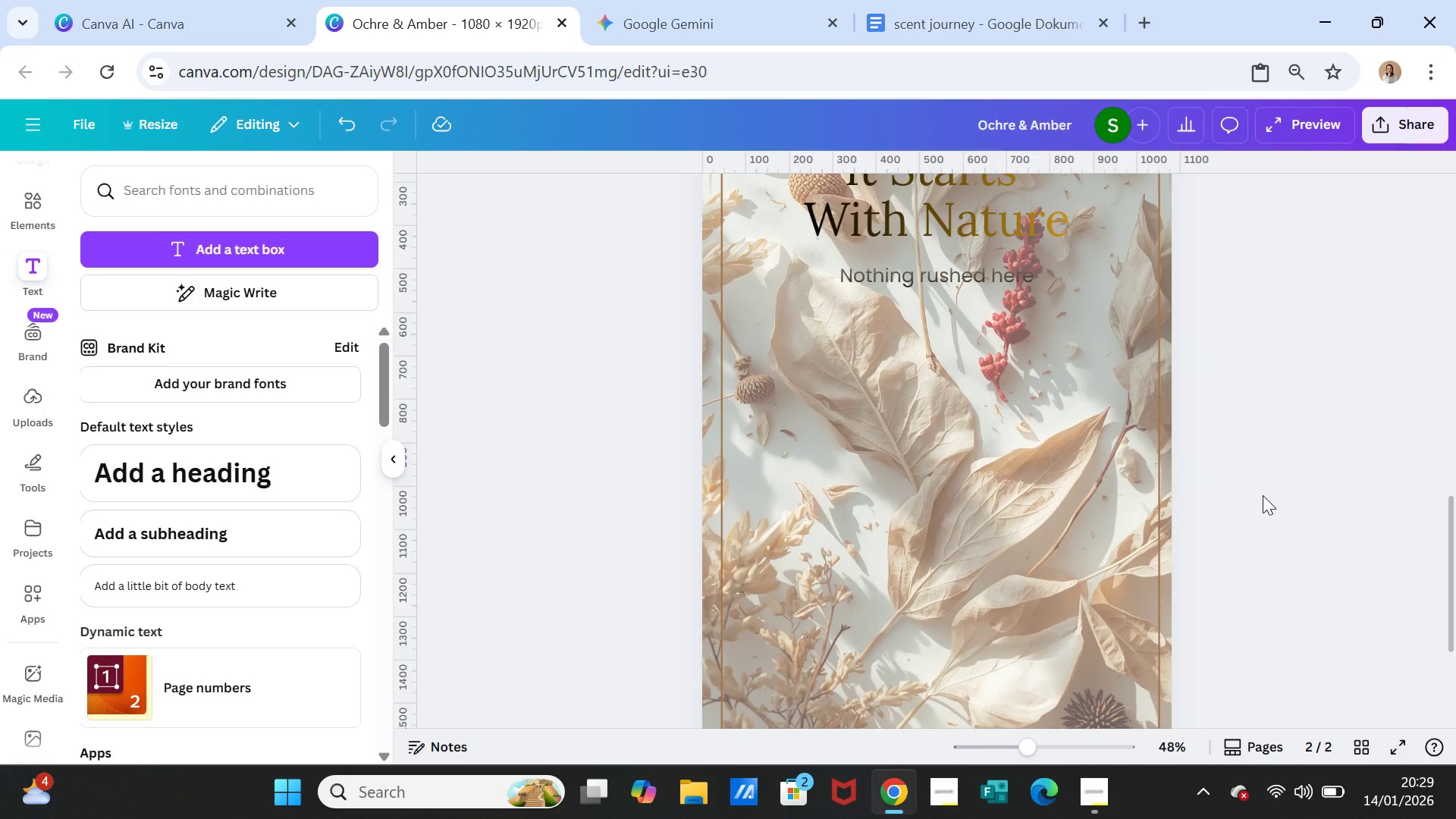 
scroll: coordinate [1263, 495], scroll_direction: up, amount: 7.0
 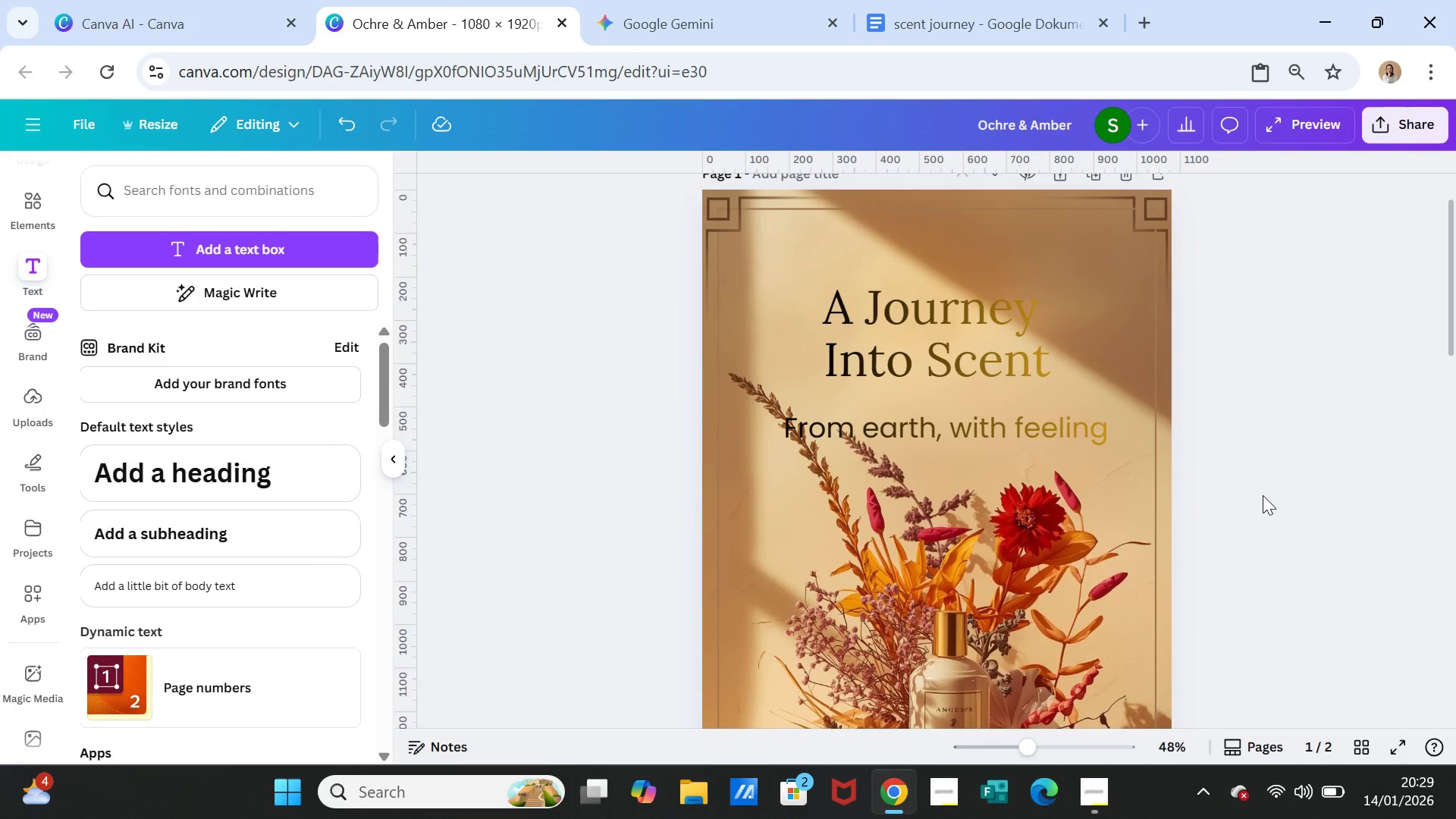 
scroll: coordinate [1263, 495], scroll_direction: down, amount: 5.0
 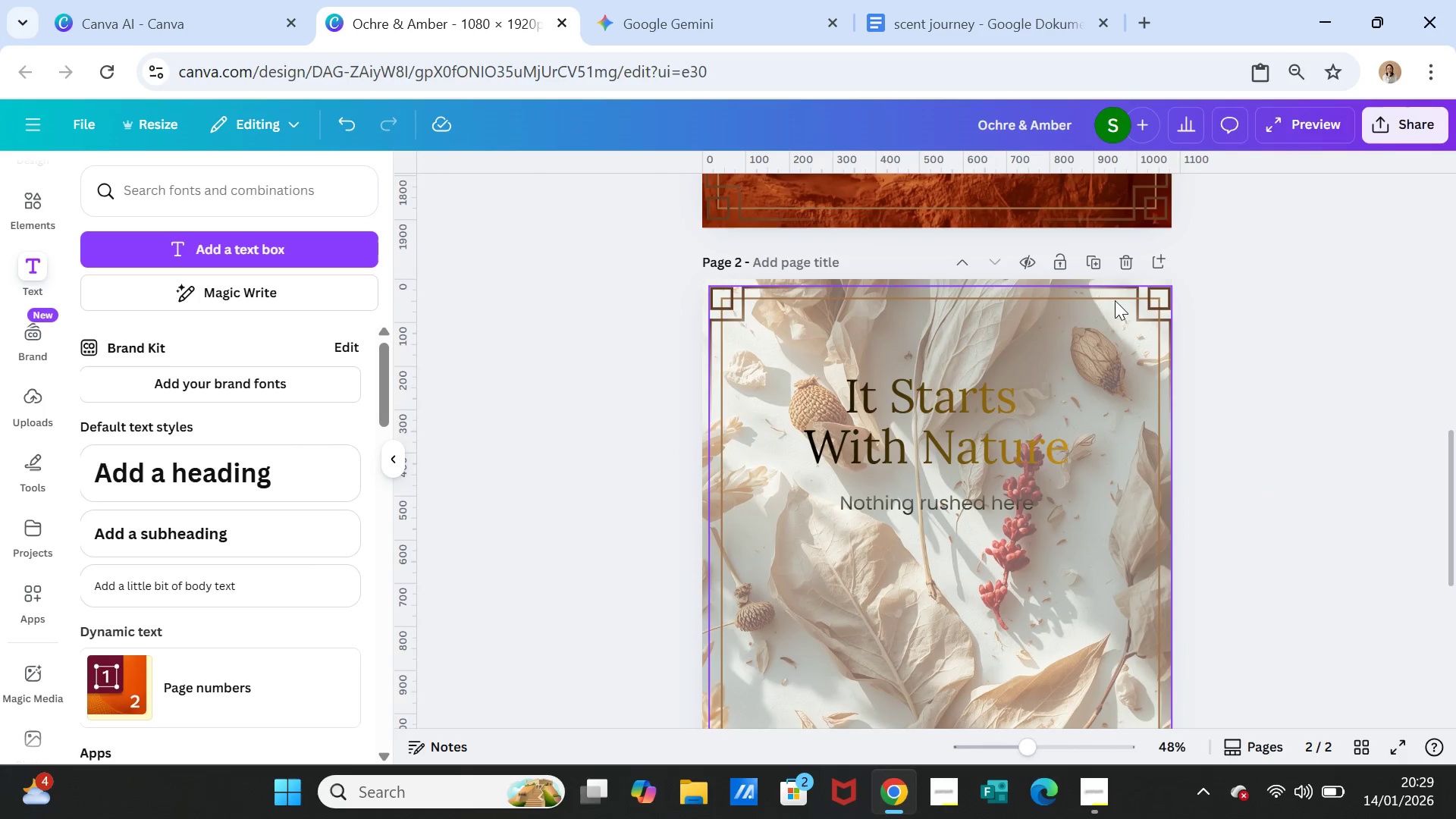 
left_click([1094, 263])
 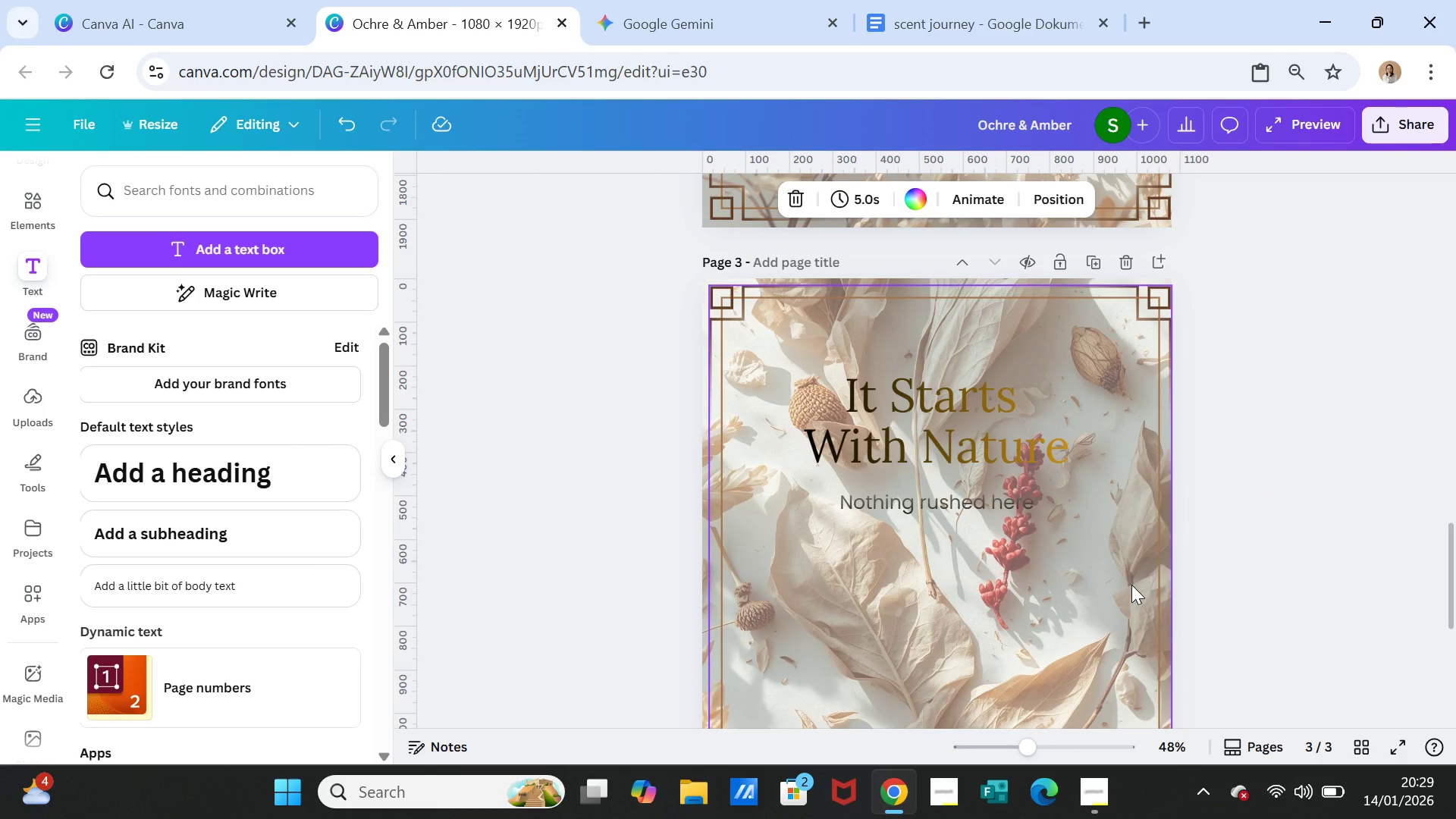 
left_click([1131, 585])
 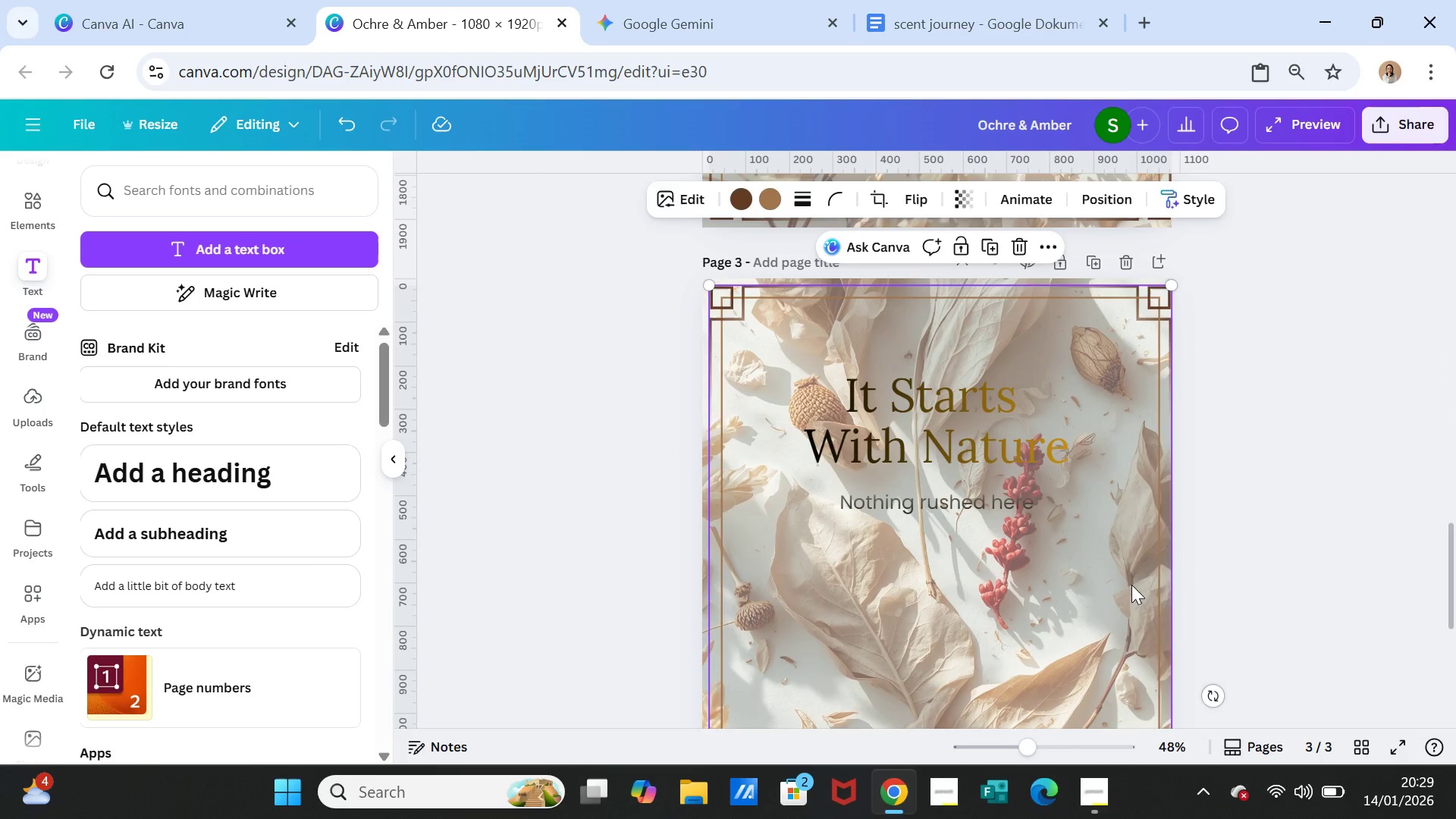 
key(Delete)
 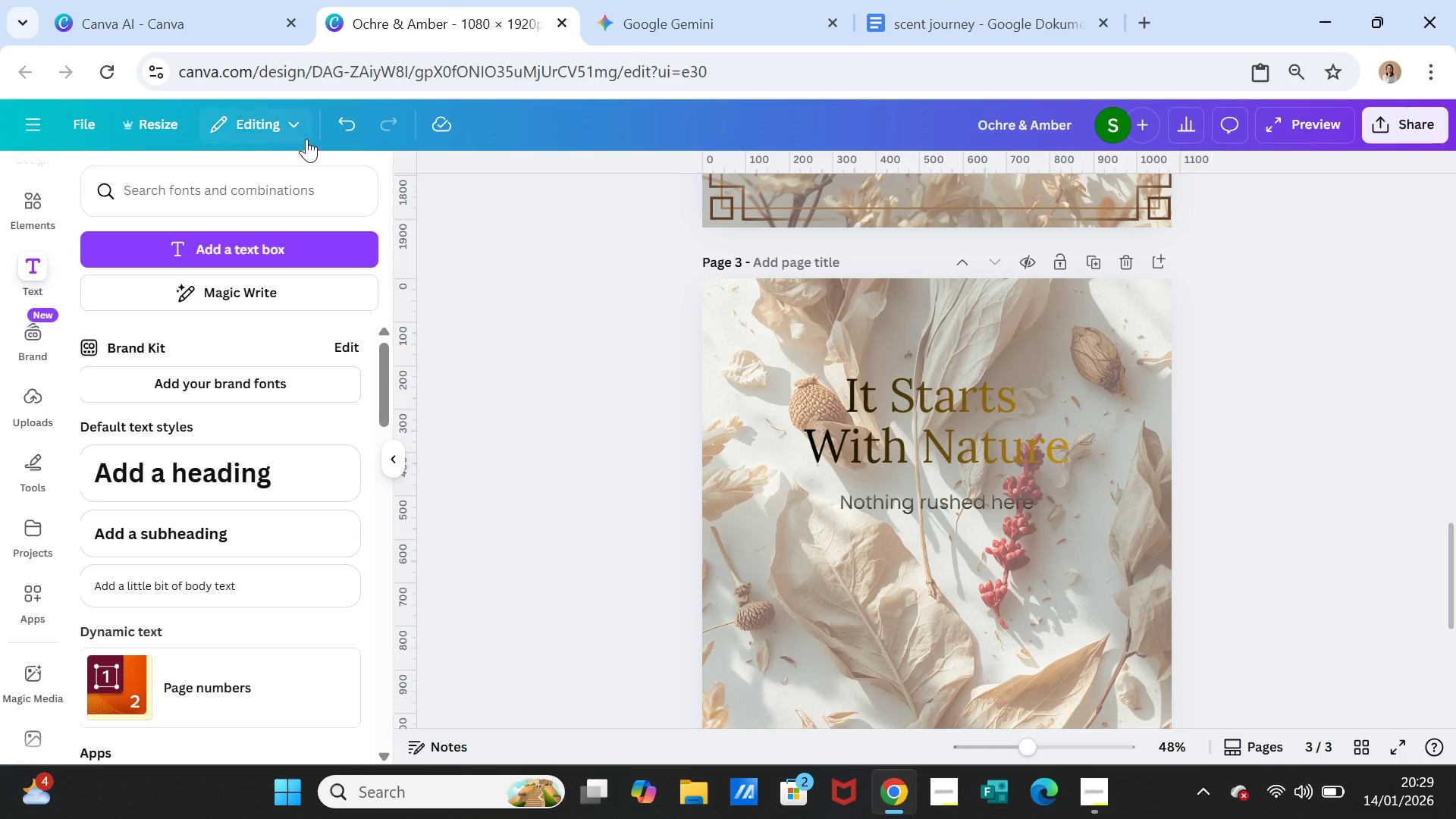 
left_click([350, 130])
 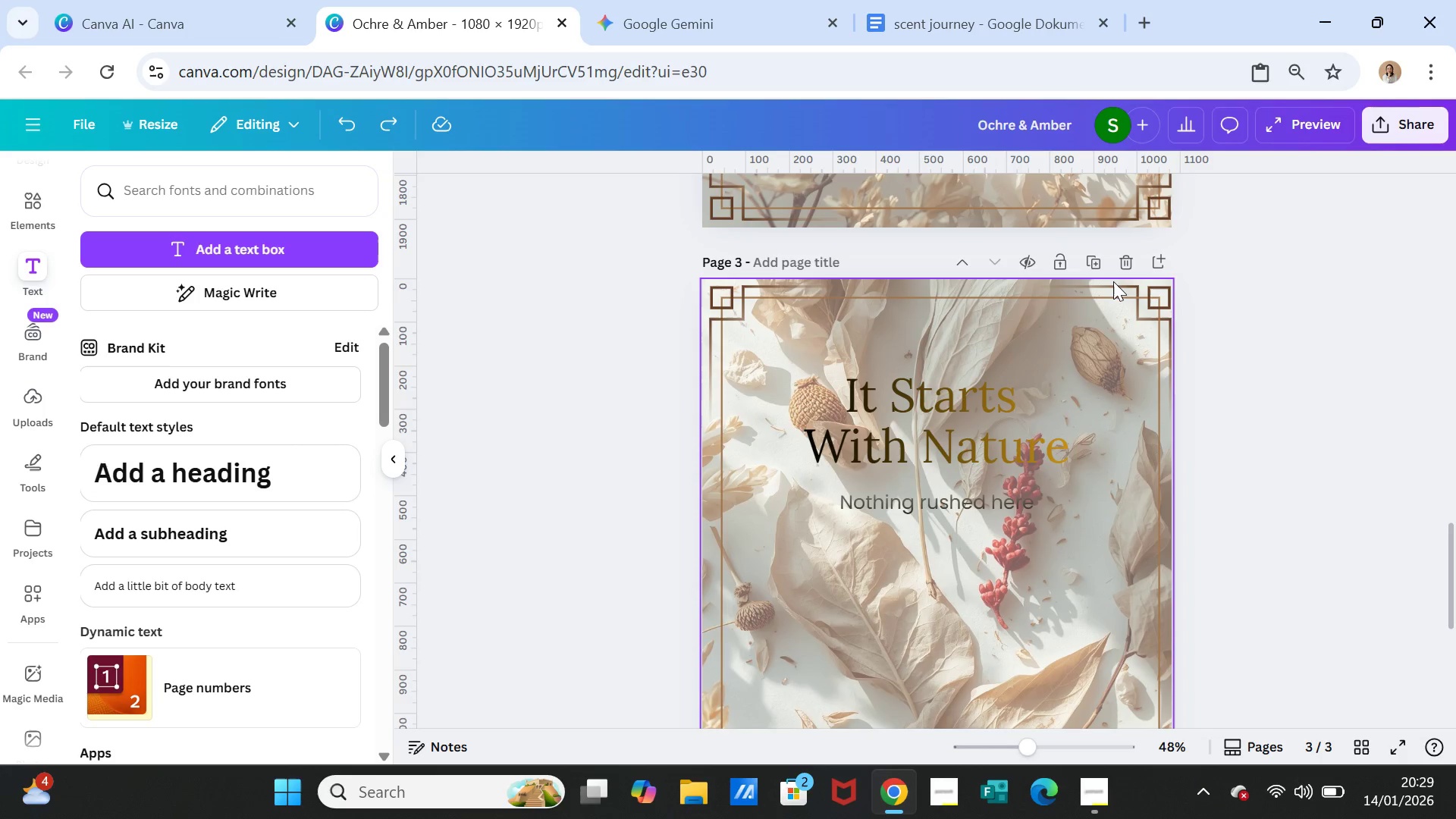 
left_click([1114, 280])
 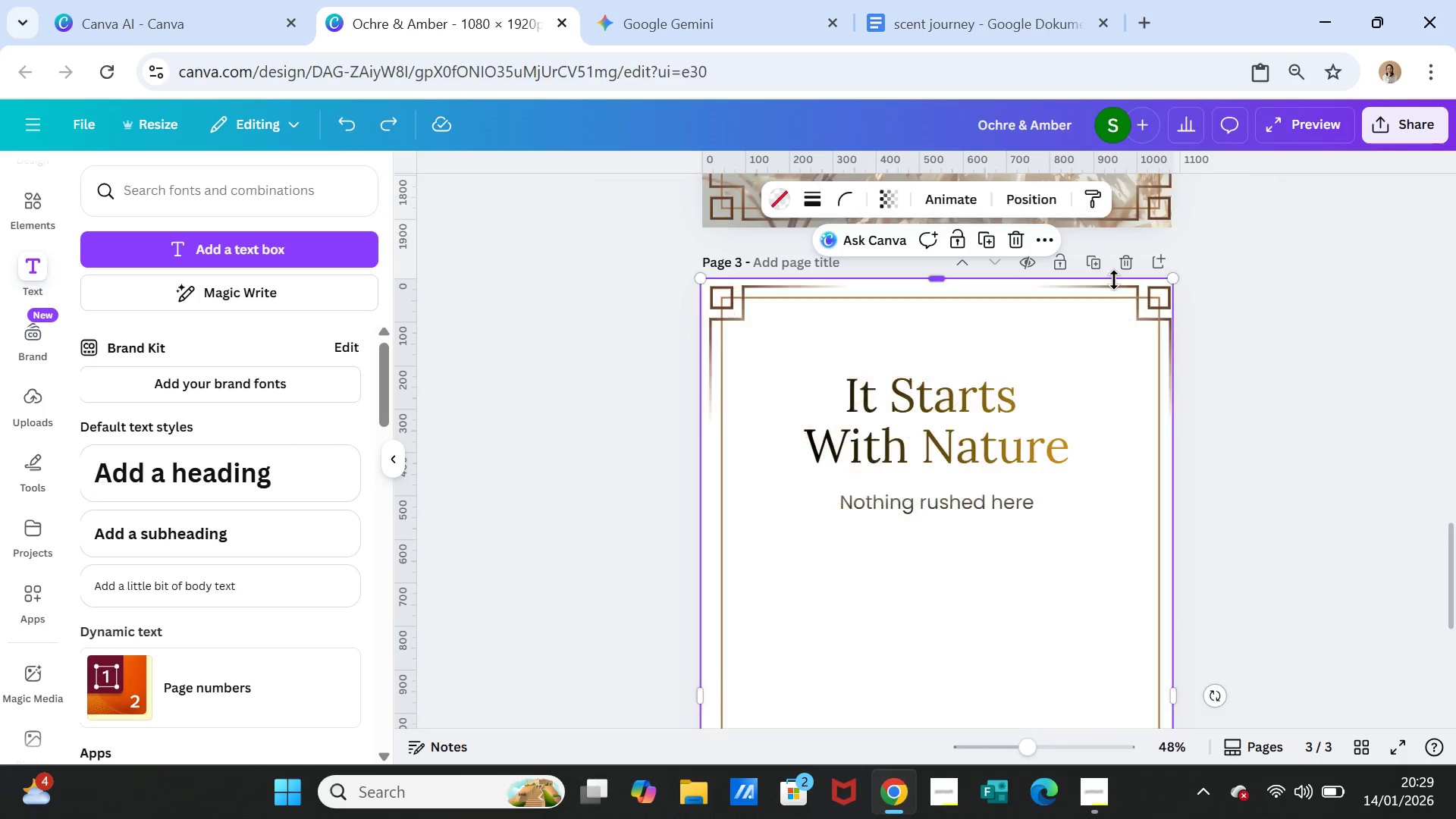 
key(Delete)
 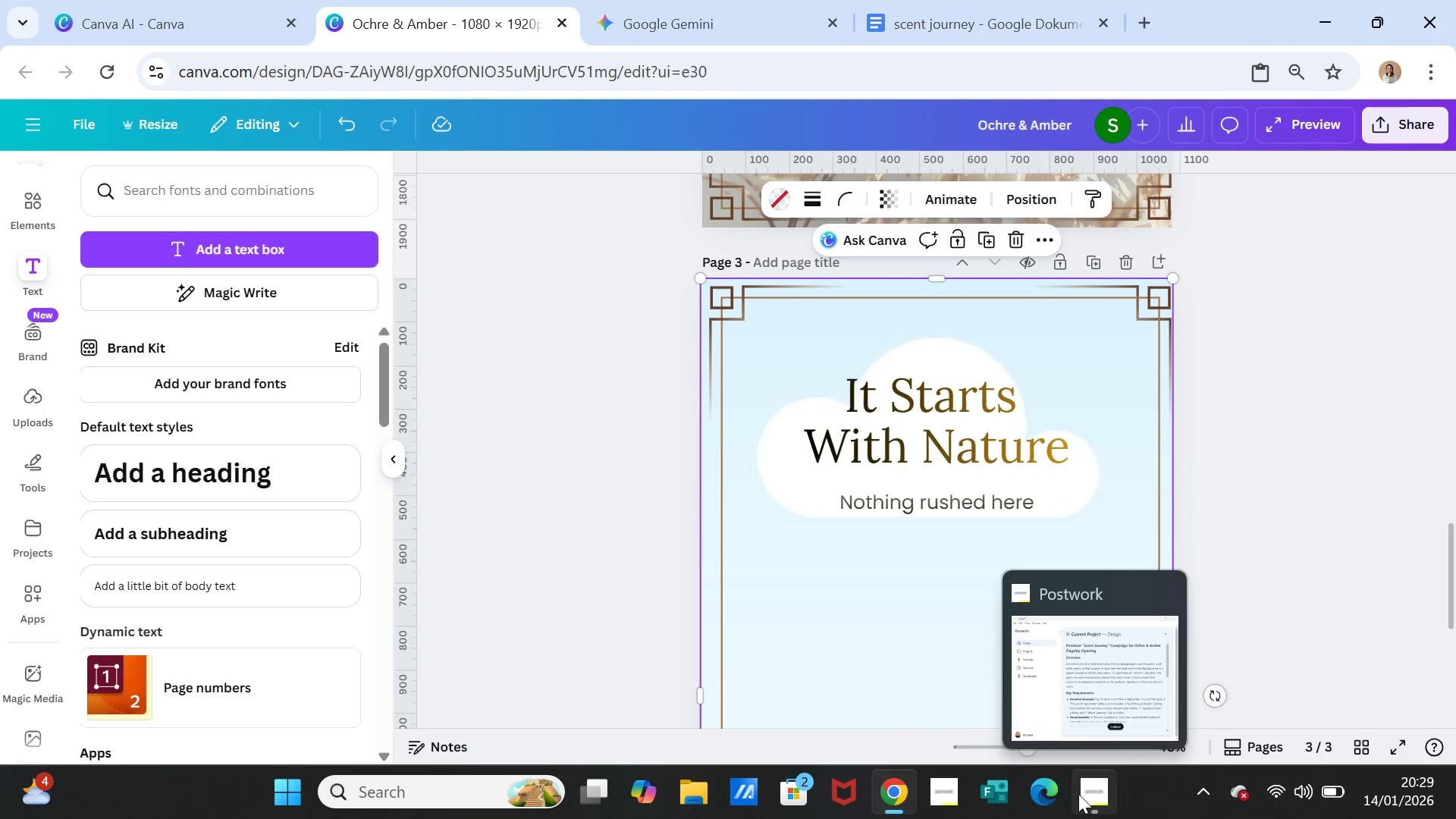 
left_click([980, 20])
 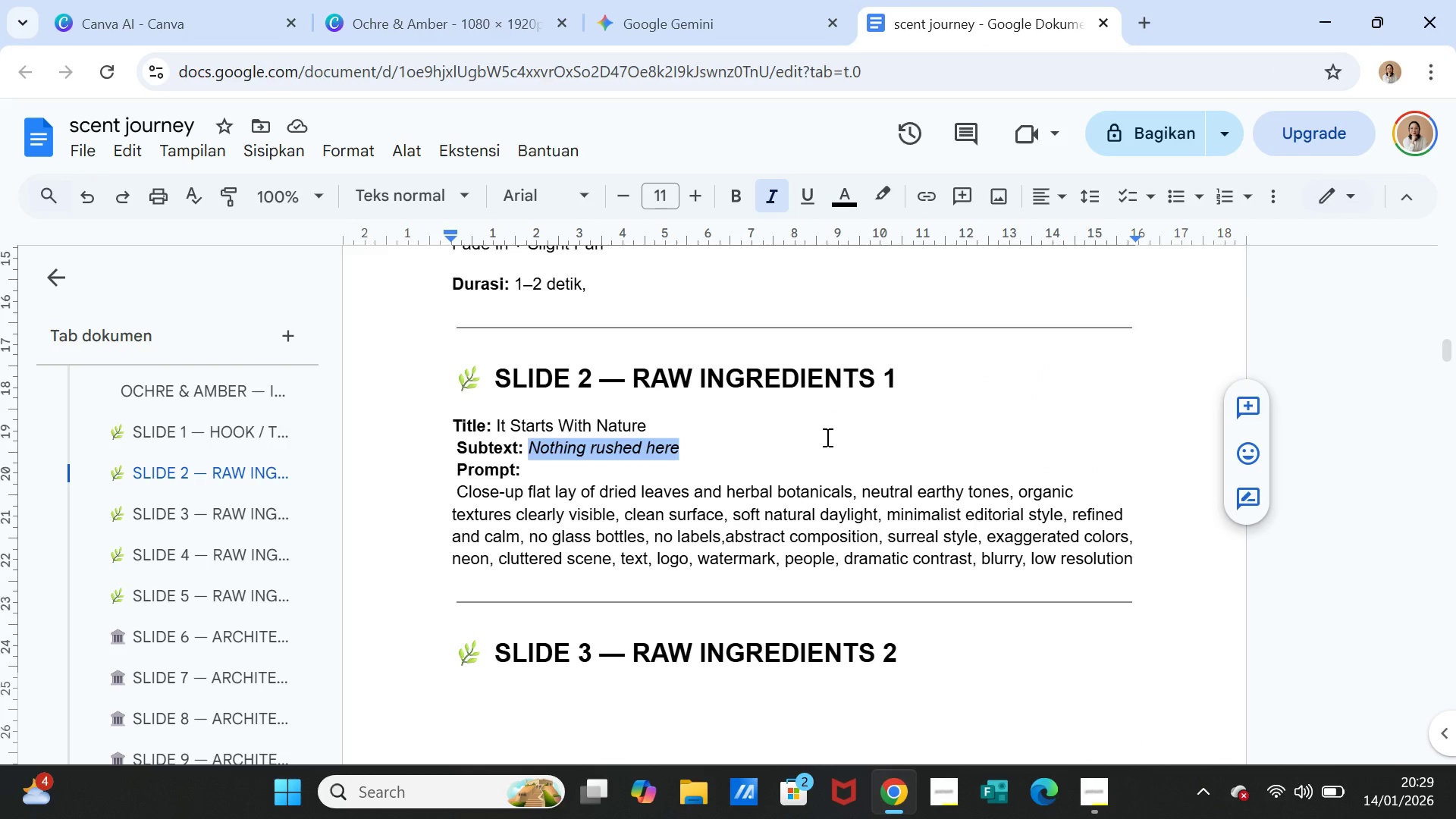 
scroll: coordinate [604, 442], scroll_direction: down, amount: 5.0
 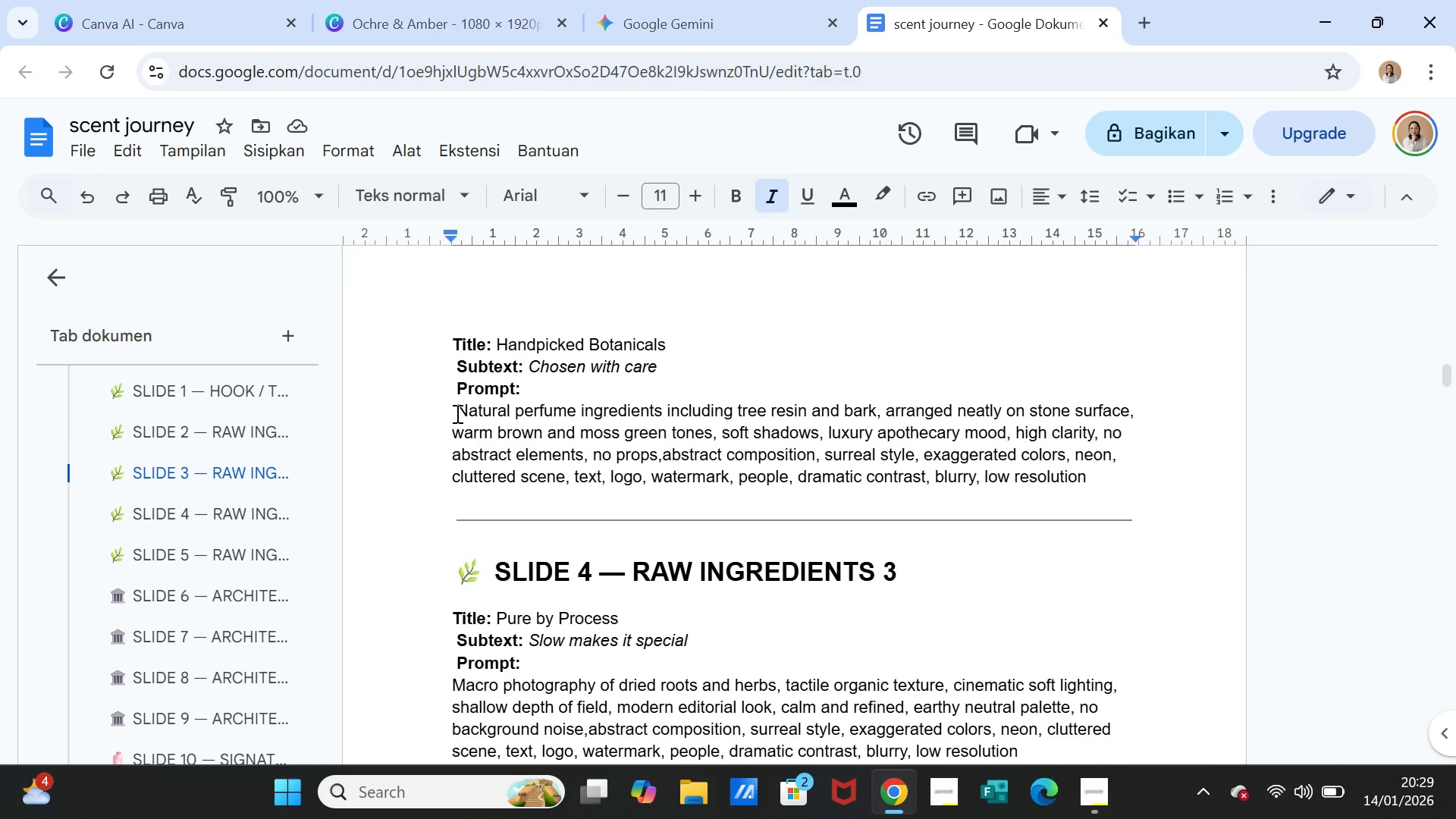 
left_click_drag(start_coordinate=[457, 413], to_coordinate=[1087, 485])
 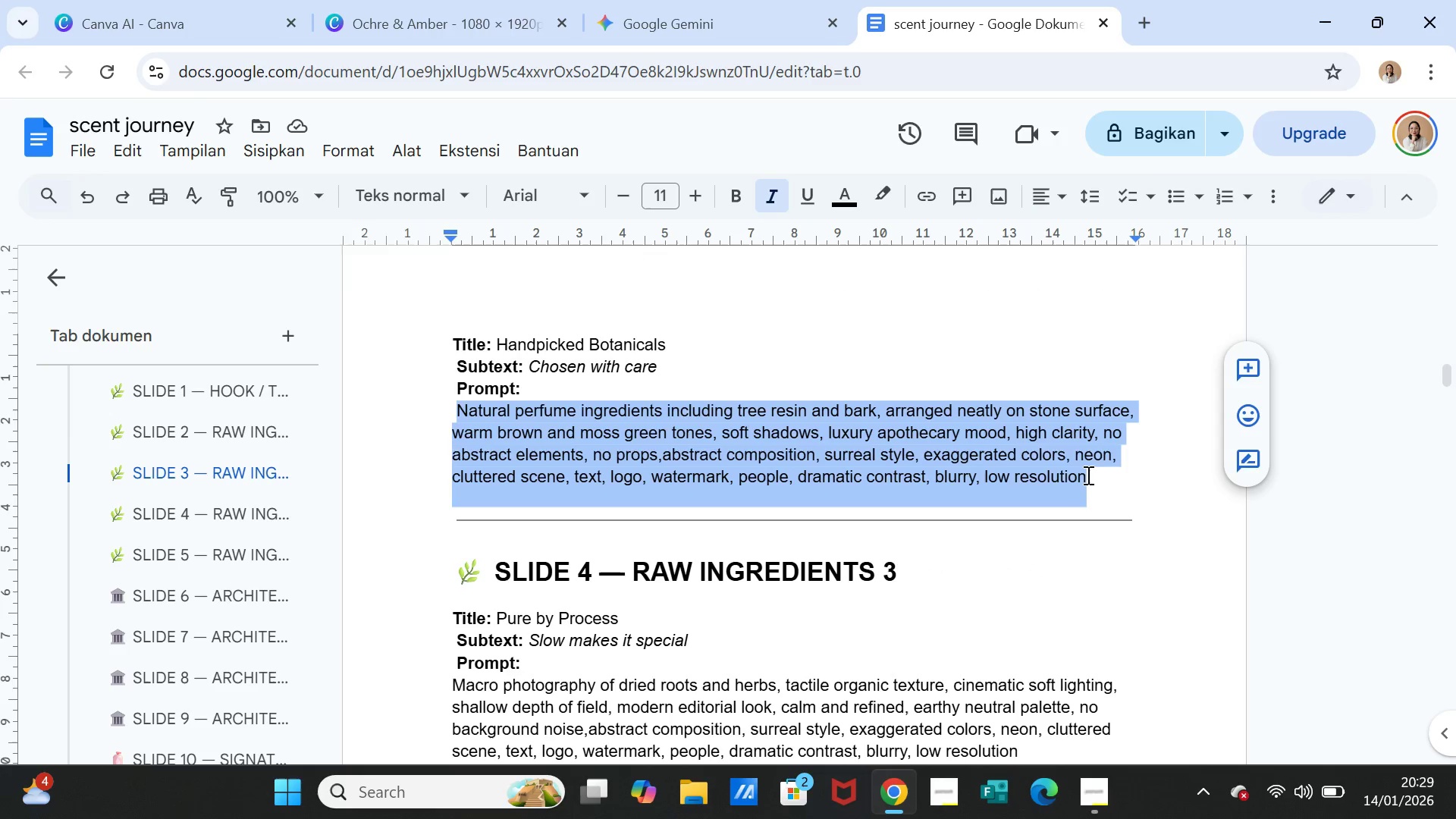 
key(Control+C)
 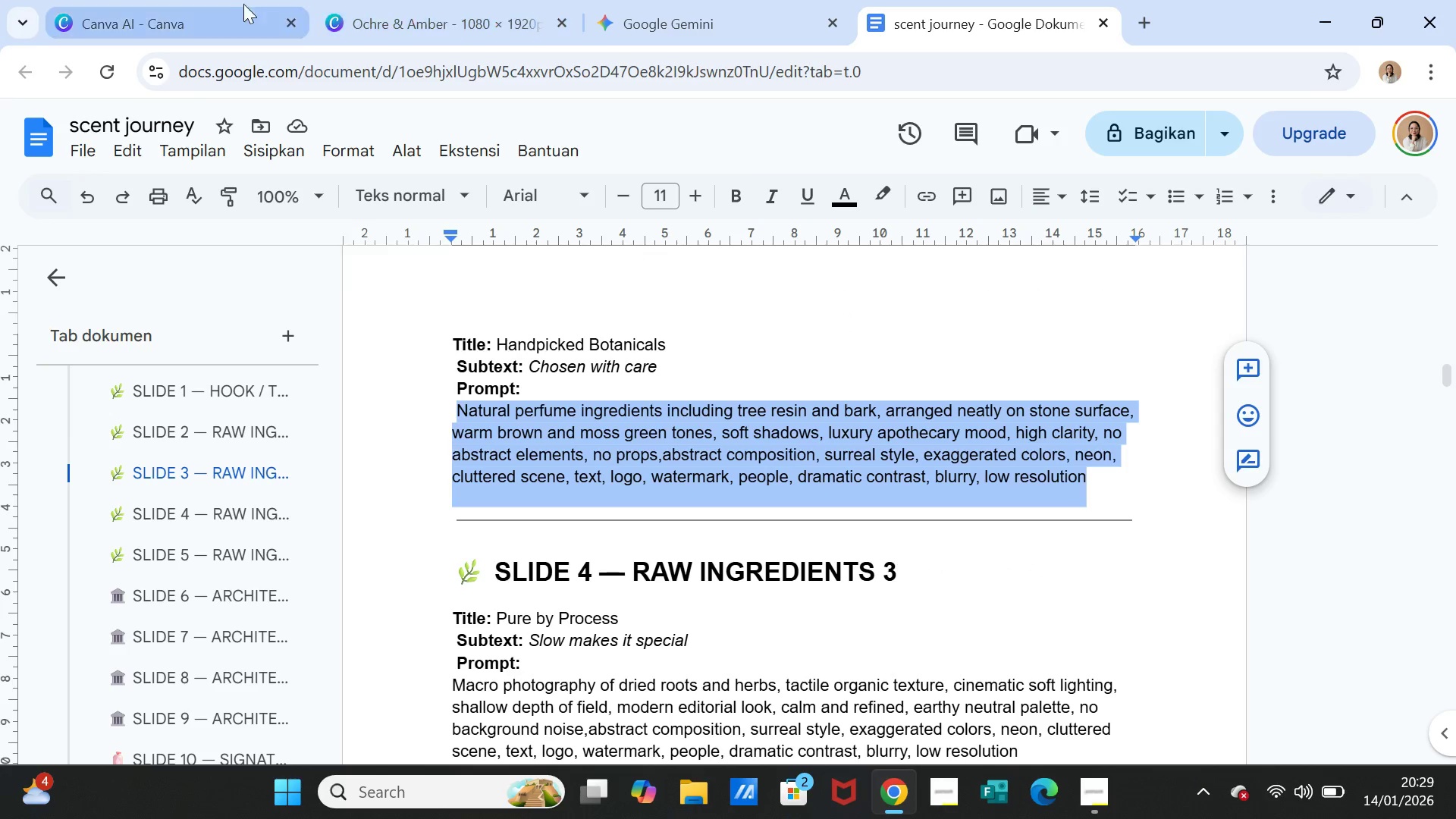 
left_click([224, 2])
 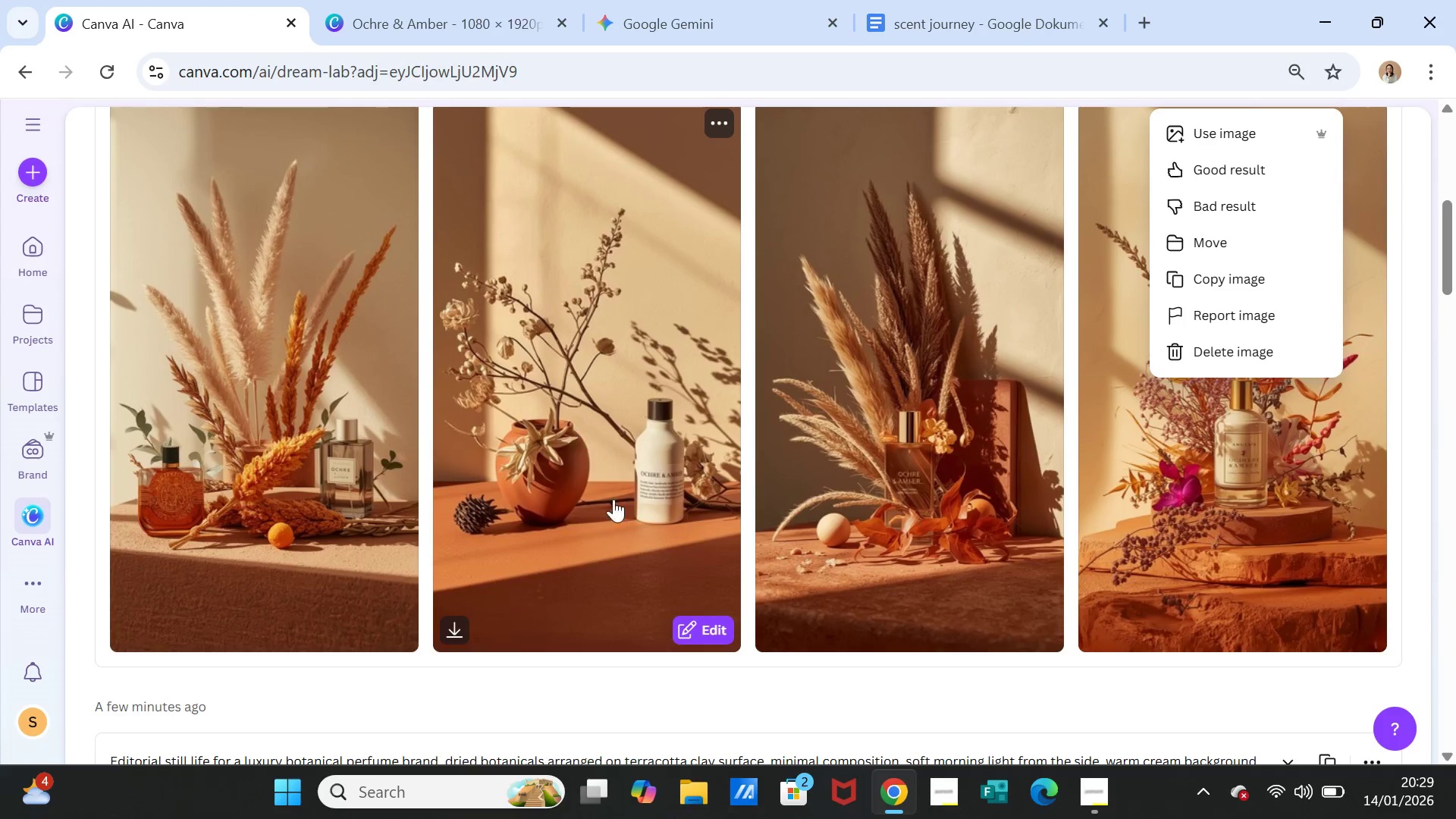 
left_click([606, 298])
 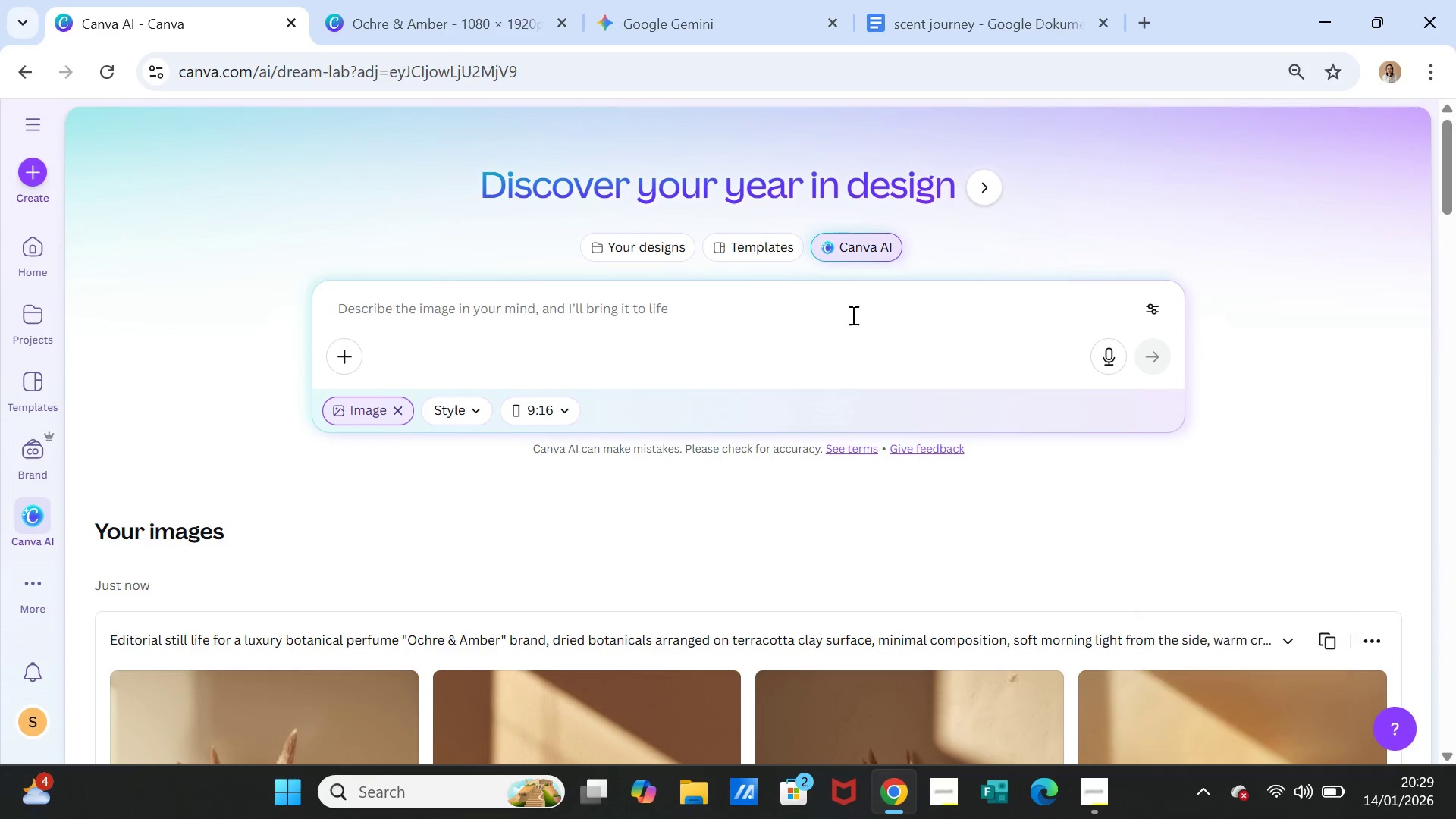 
scroll: coordinate [640, 517], scroll_direction: up, amount: 9.0
 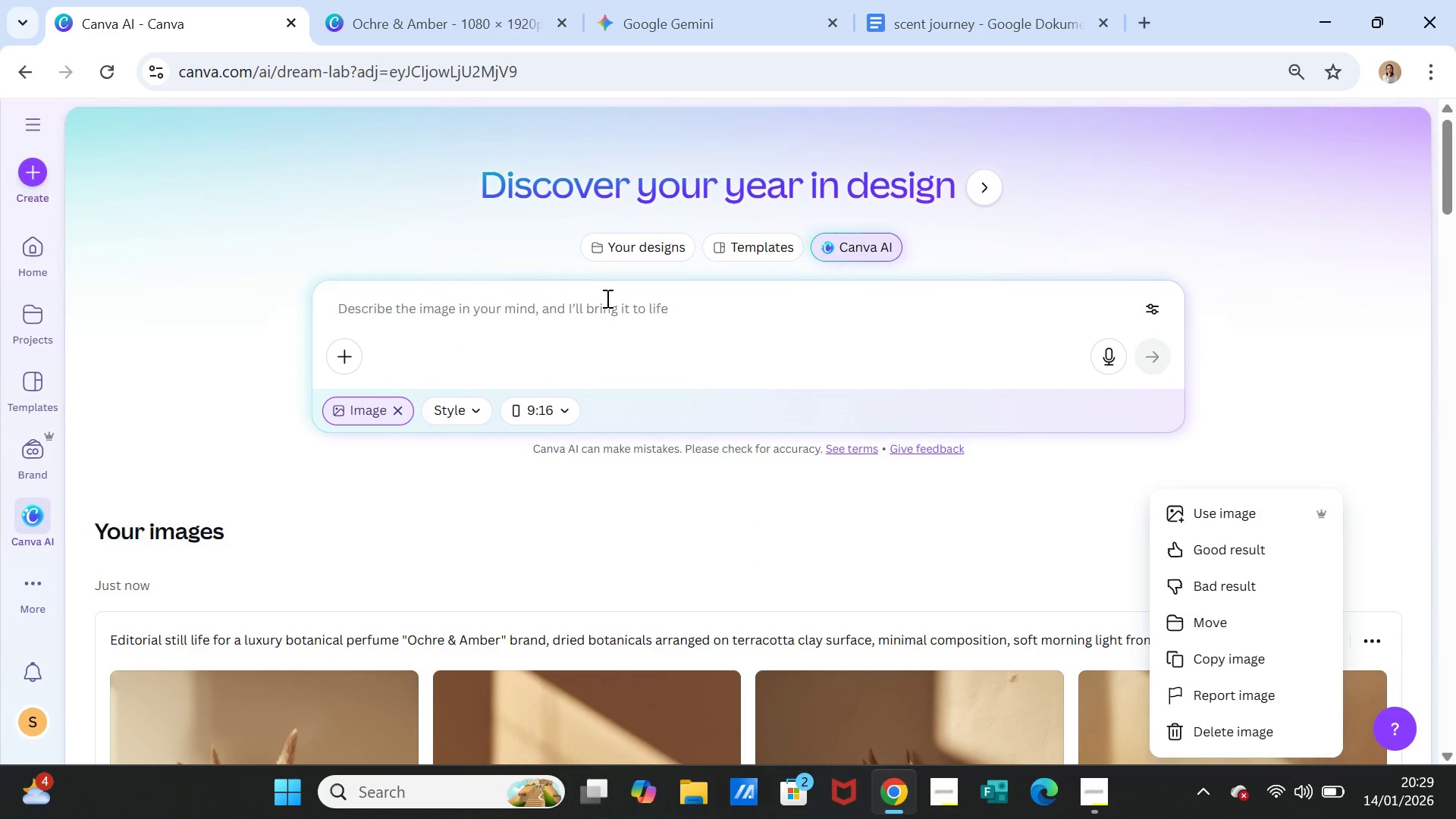 
key(Control+V)
 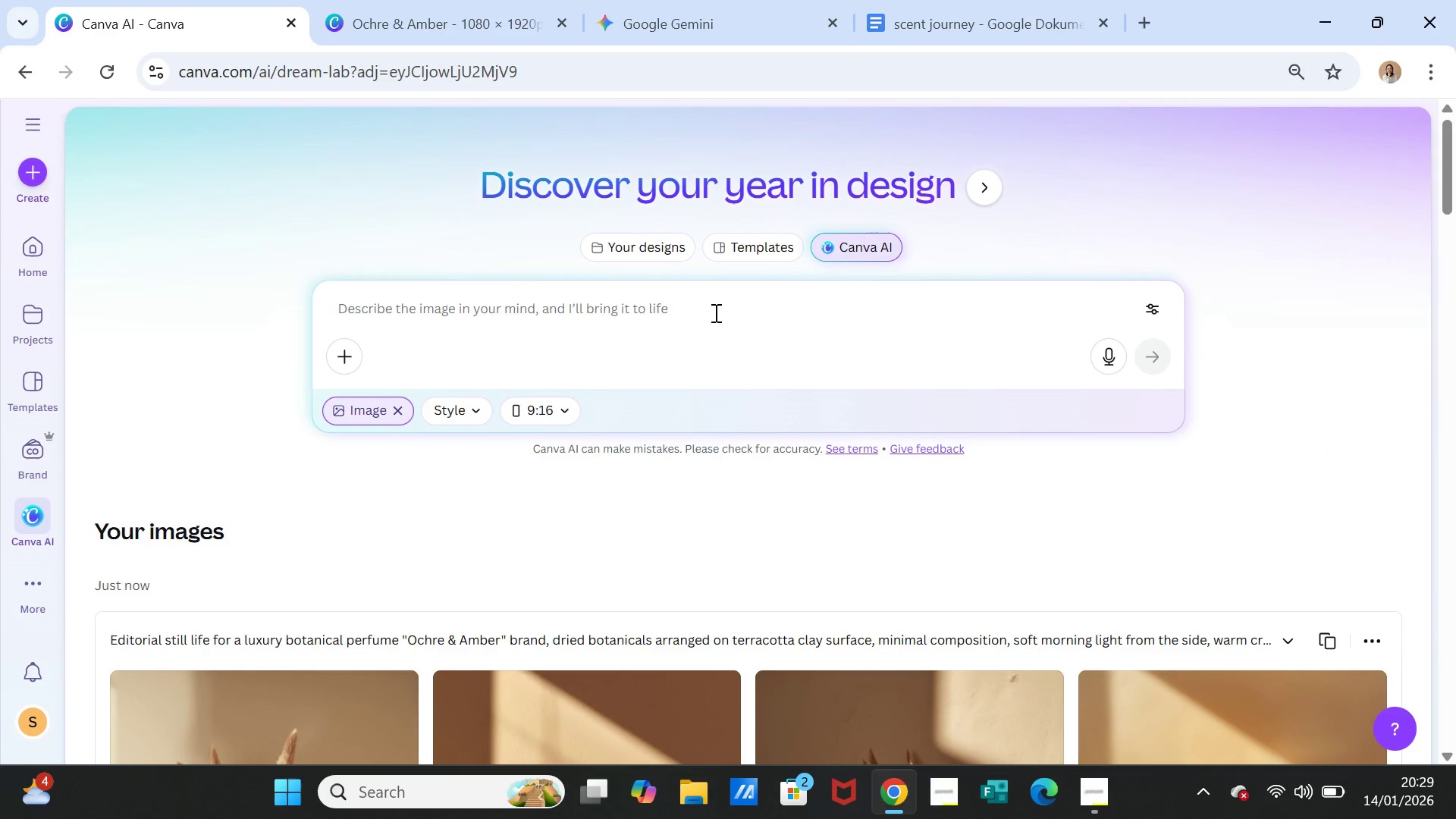 
left_click([711, 312])
 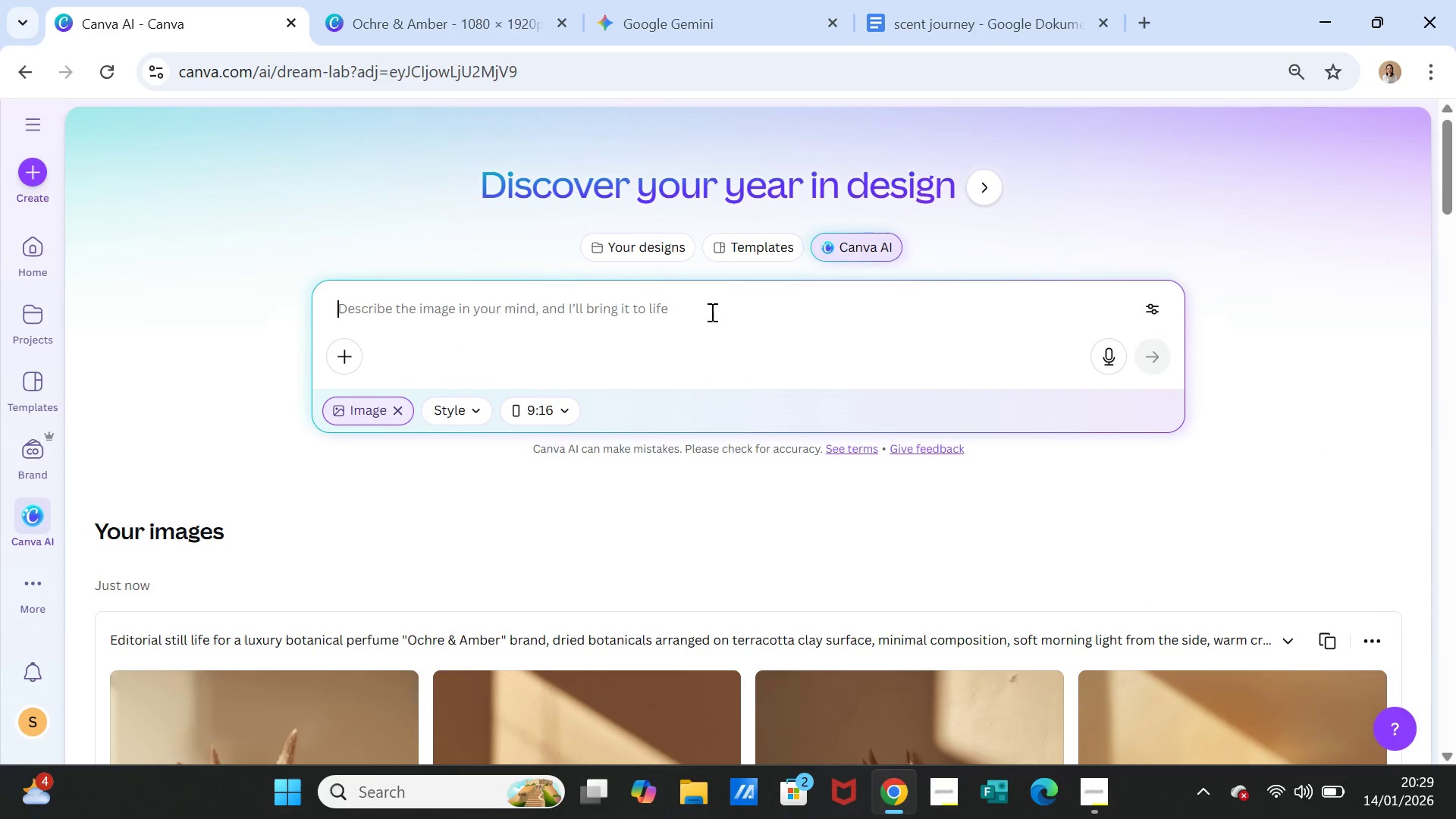 
key(Control+ControlLeft)
 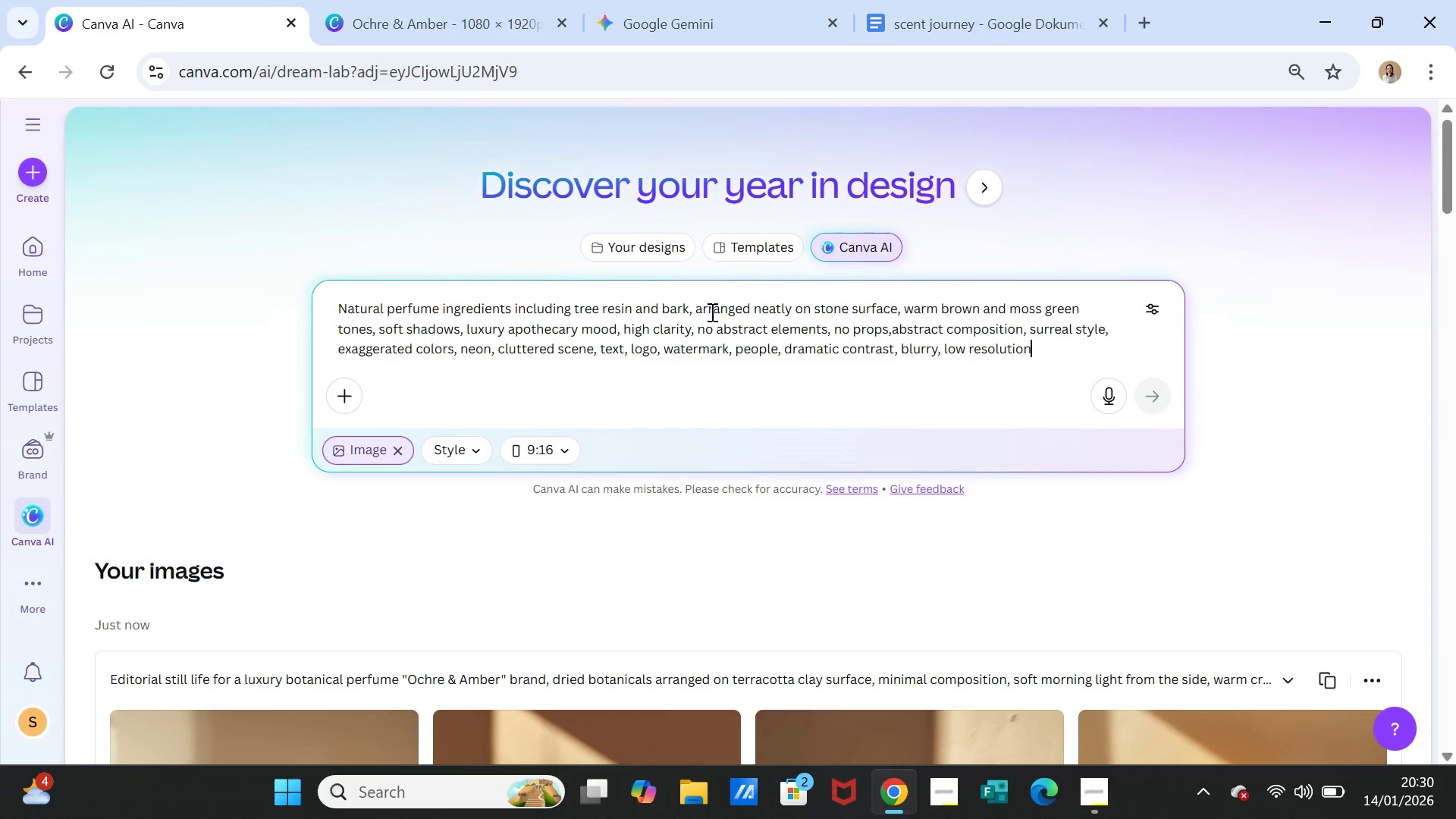 
key(Control+V)
 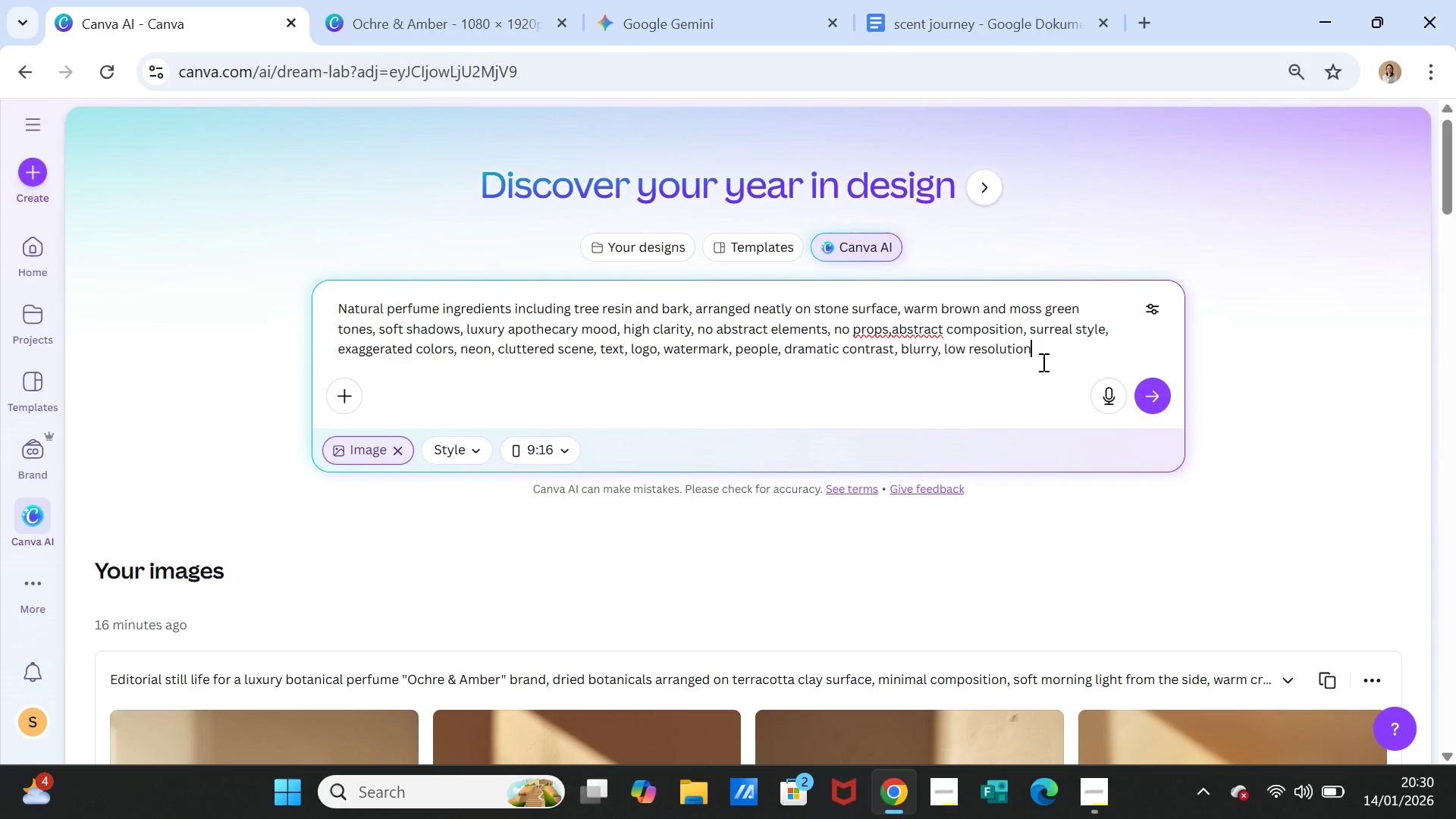 
wait(19.06)
 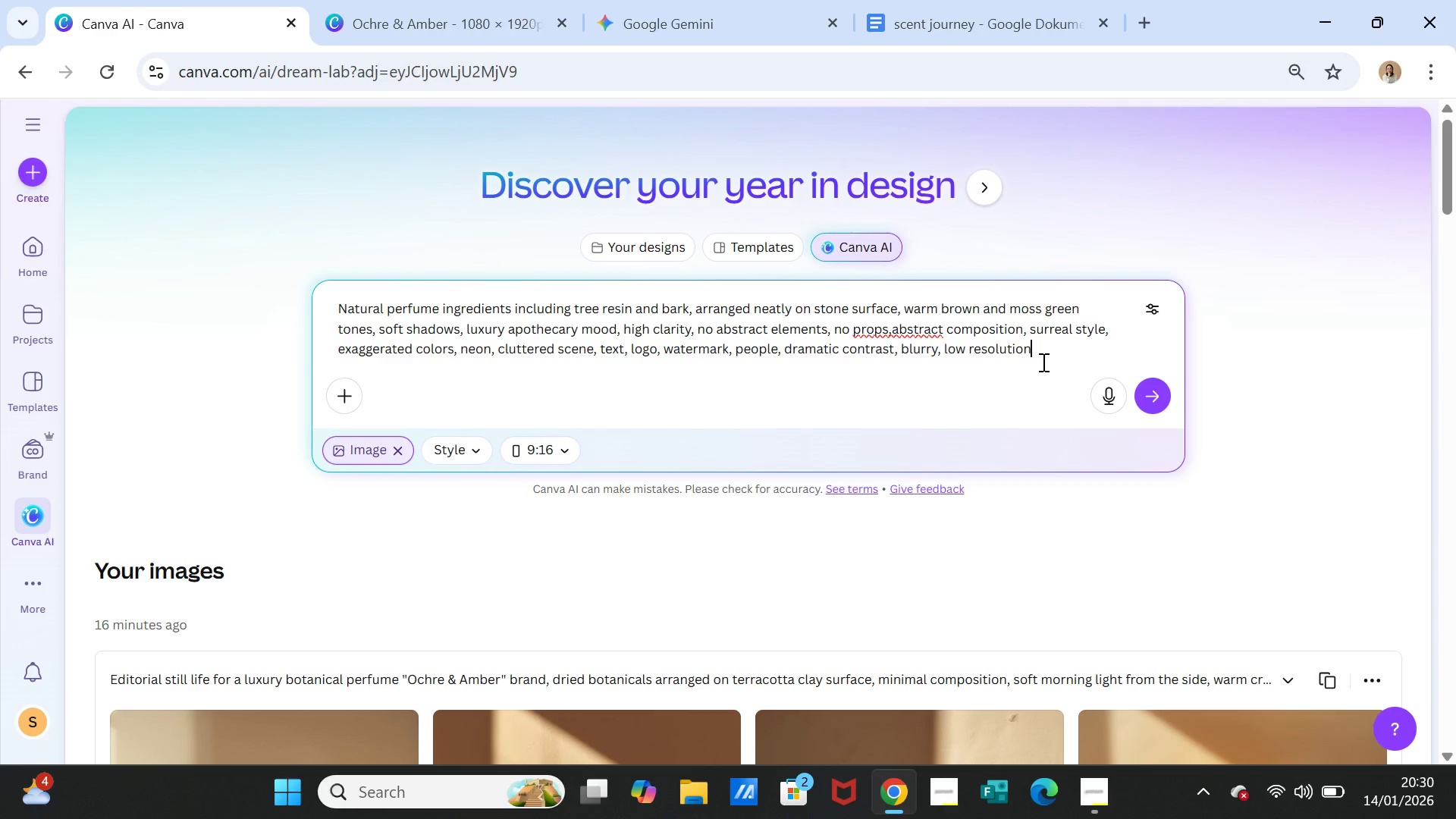 
left_click([1100, 795])